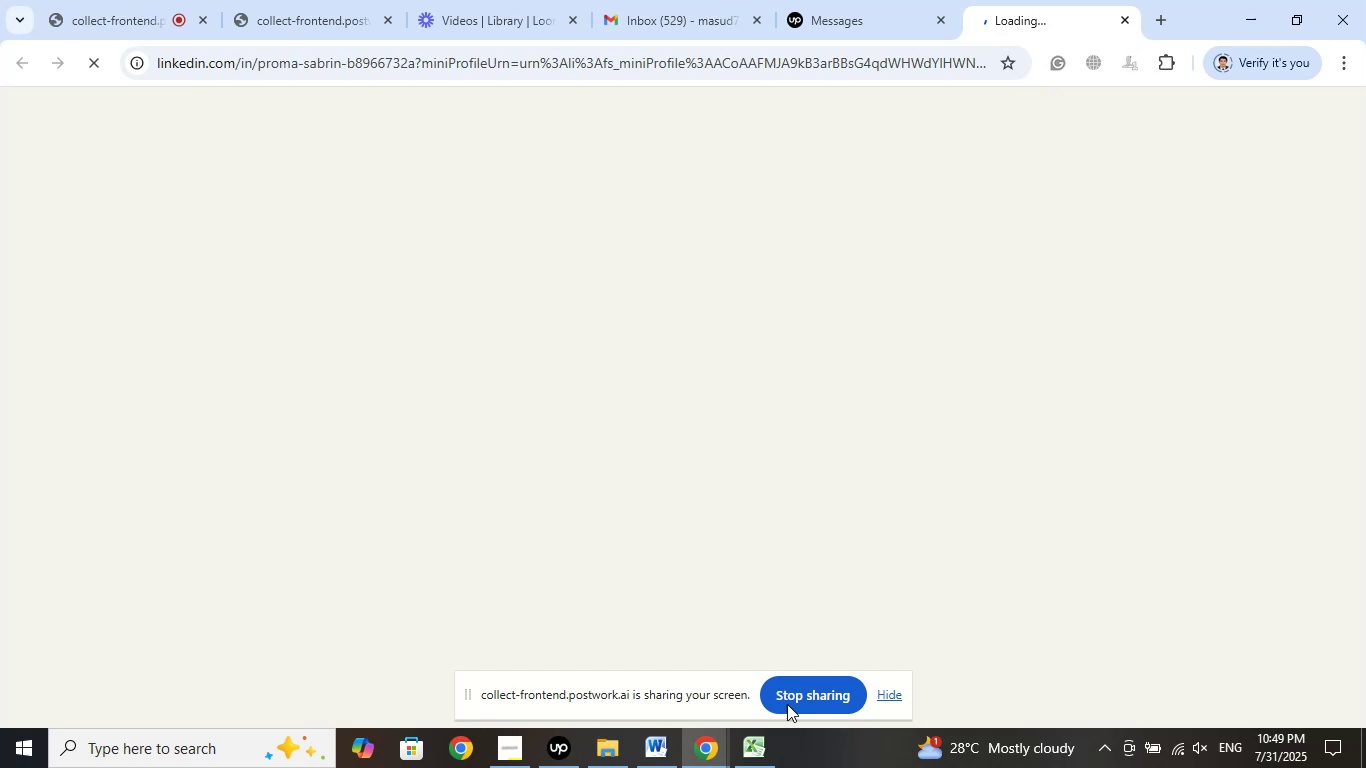 
left_click([752, 757])
 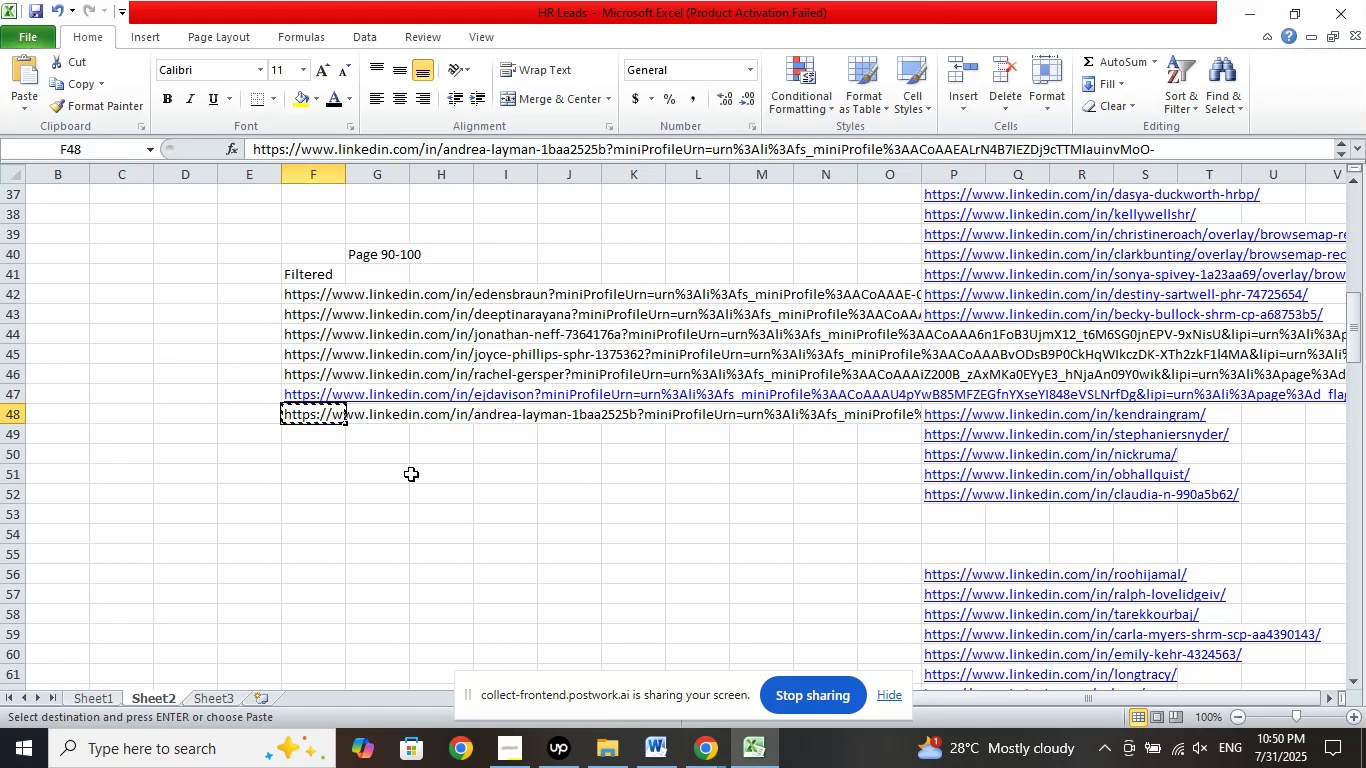 
key(Delete)
 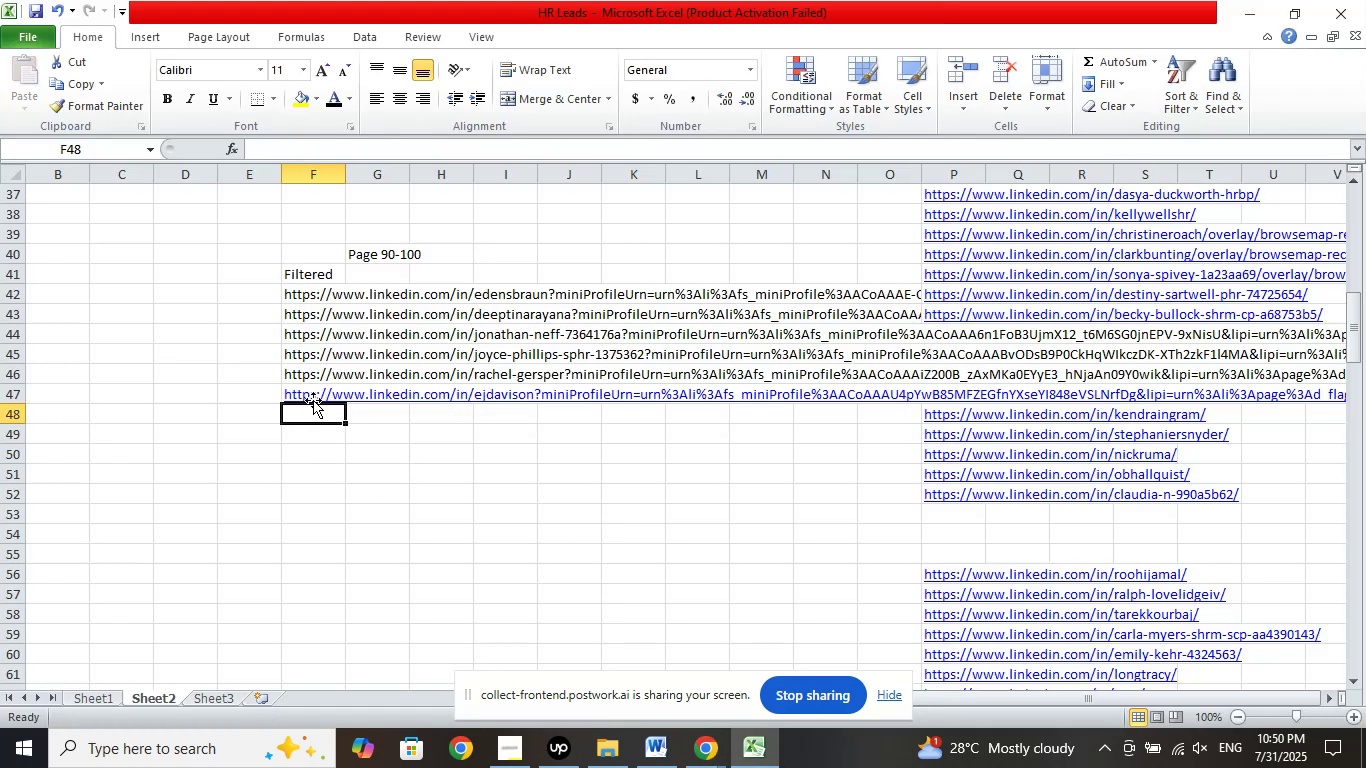 
right_click([305, 393])
 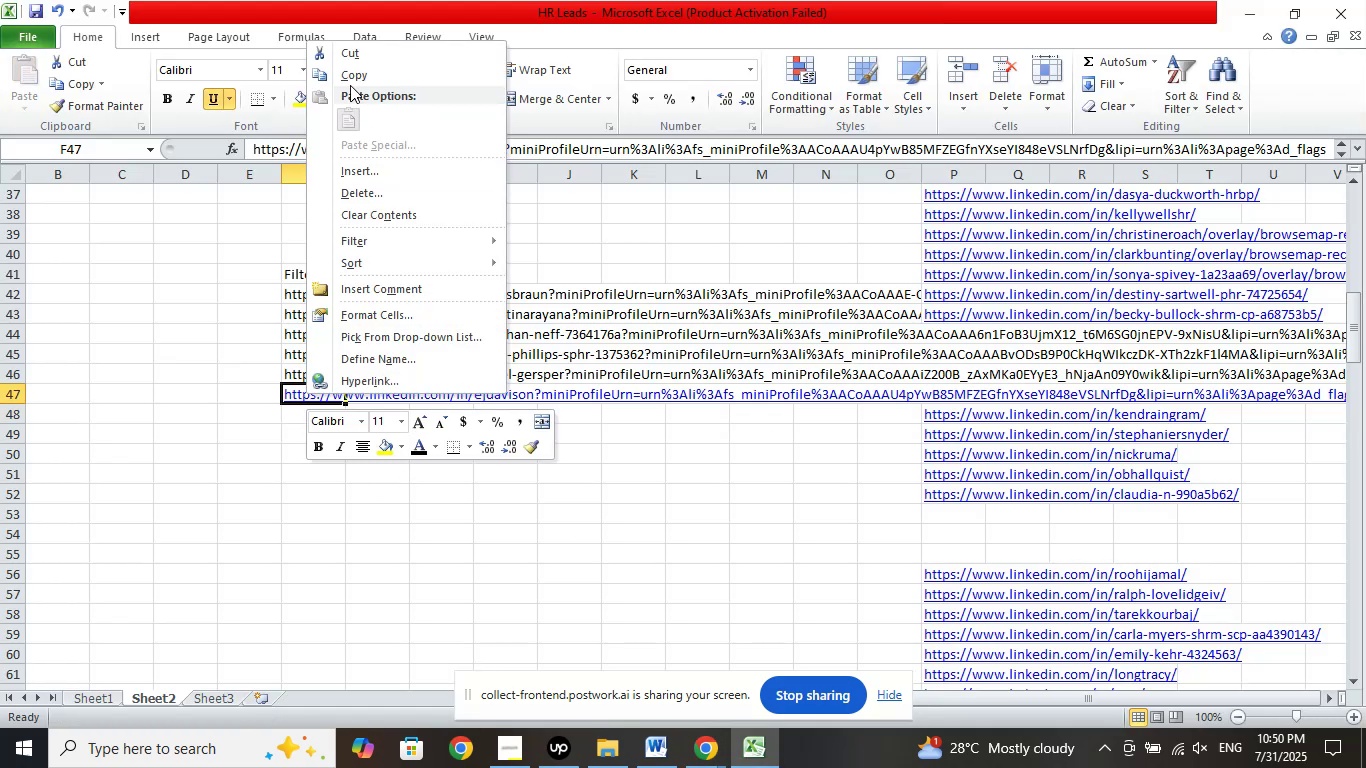 
left_click([350, 82])
 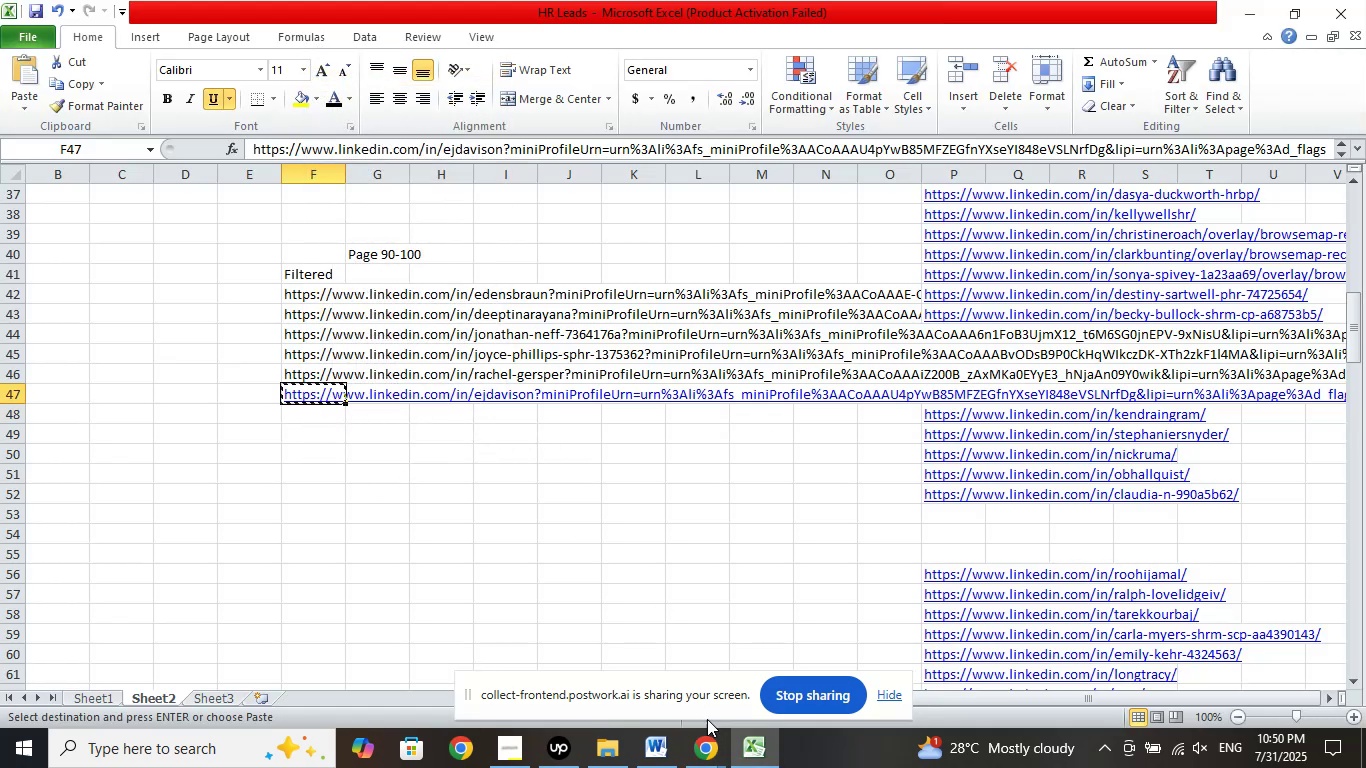 
left_click([706, 755])
 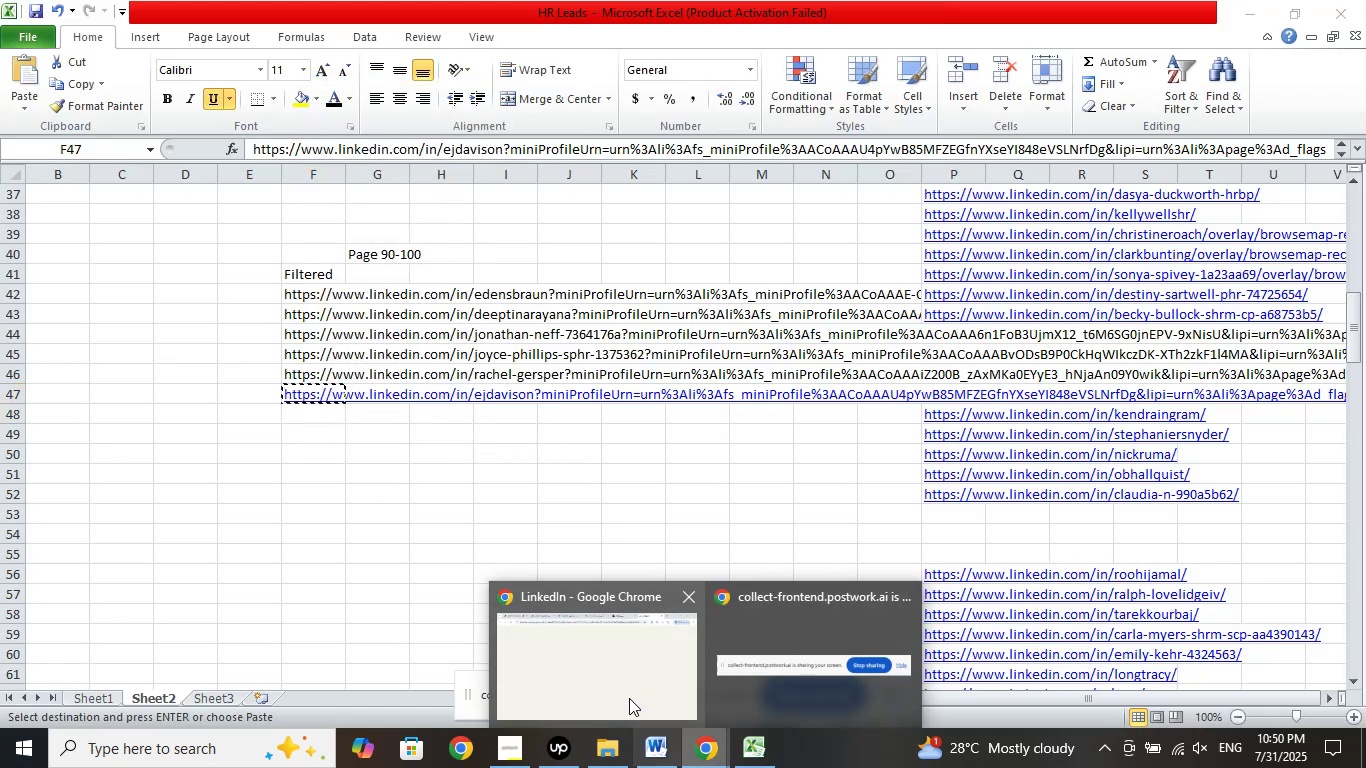 
left_click([628, 696])
 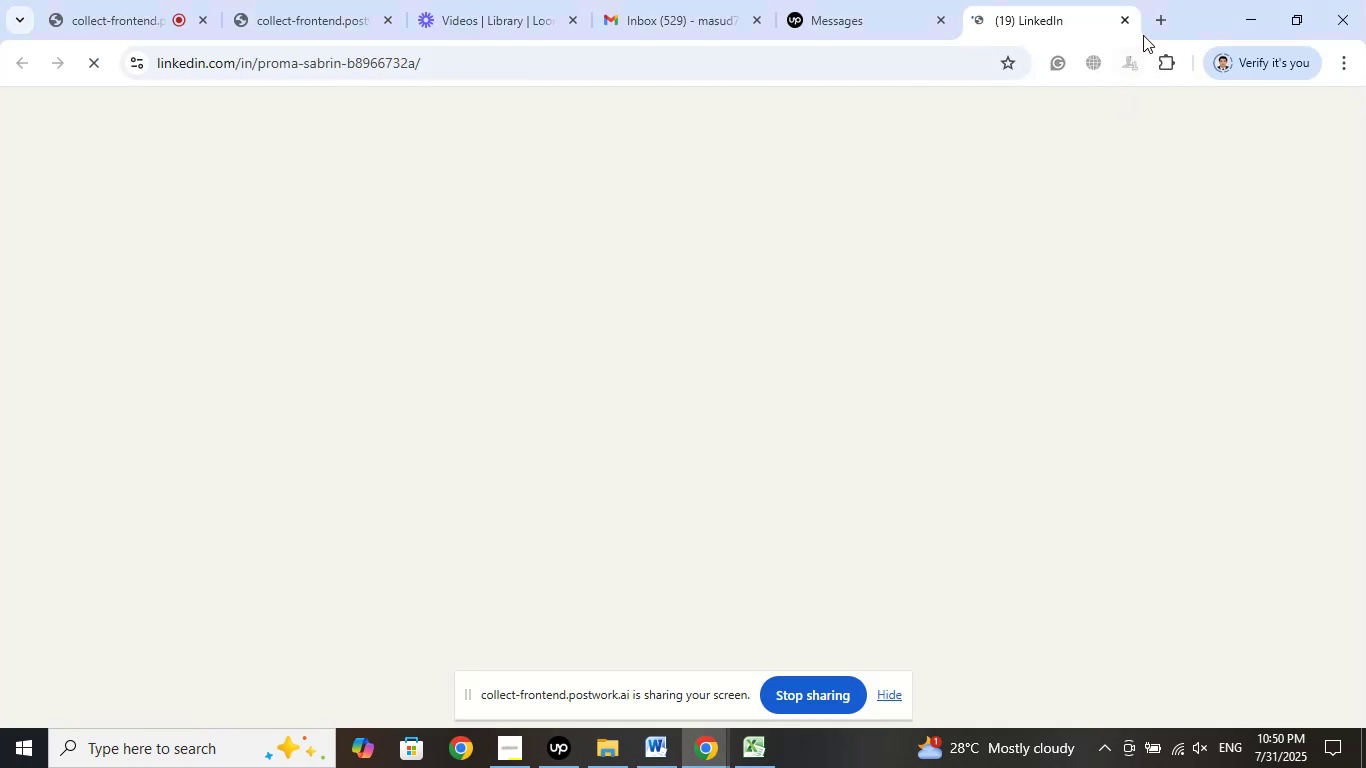 
left_click([1151, 17])
 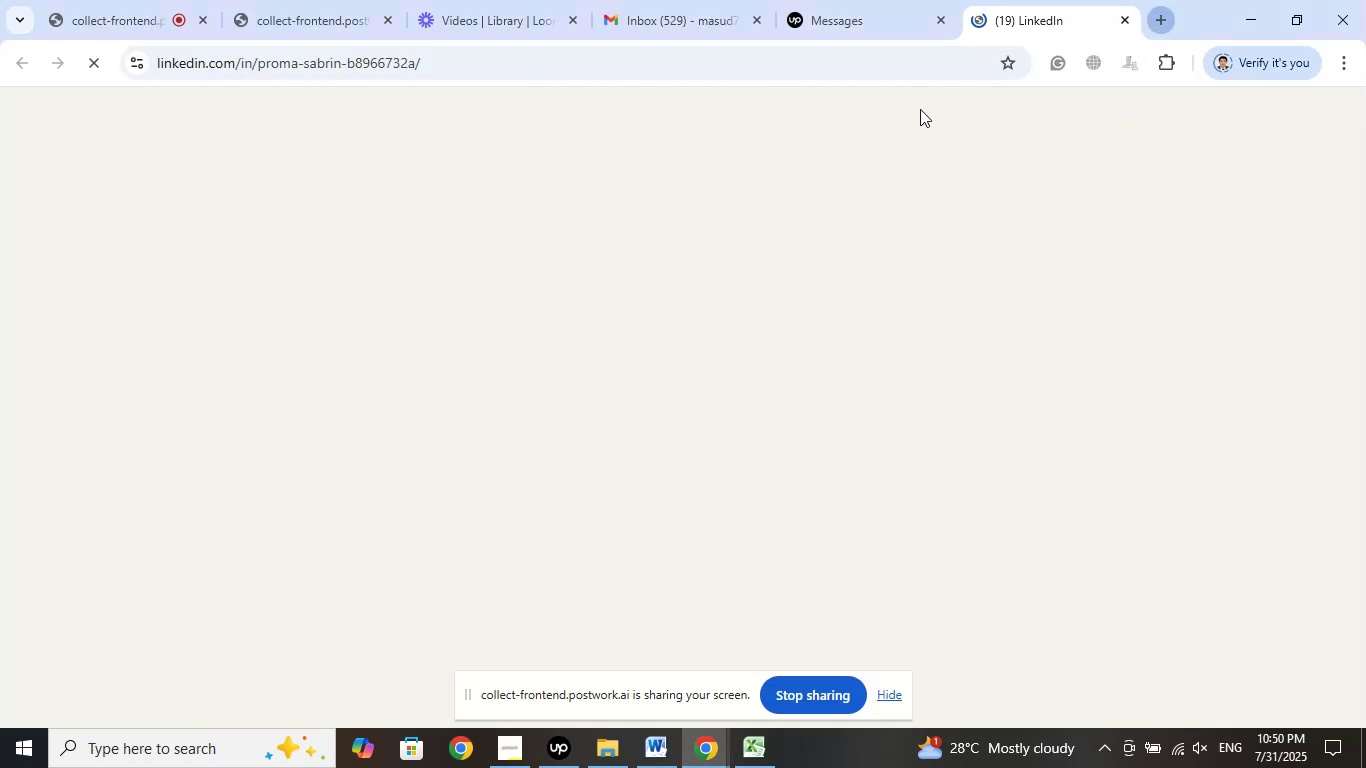 
right_click([323, 73])
 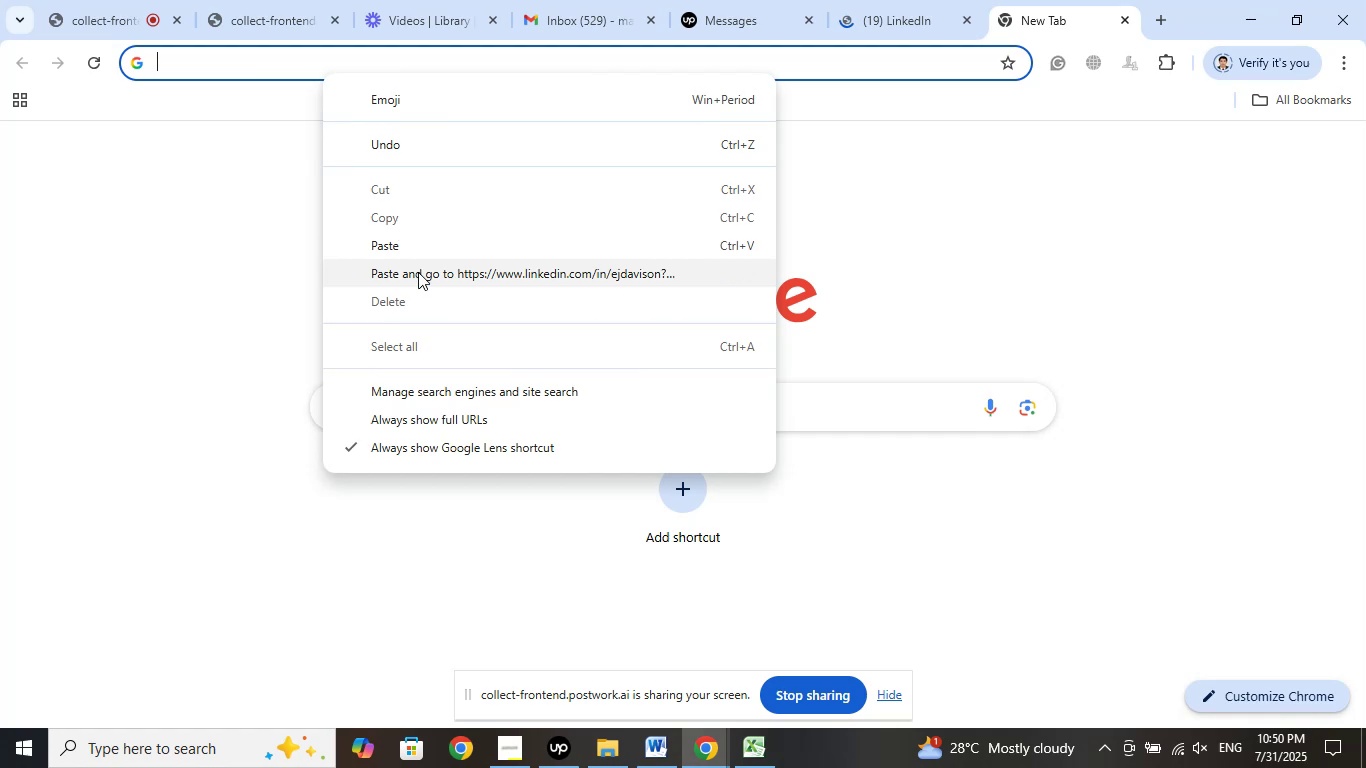 
left_click([418, 272])
 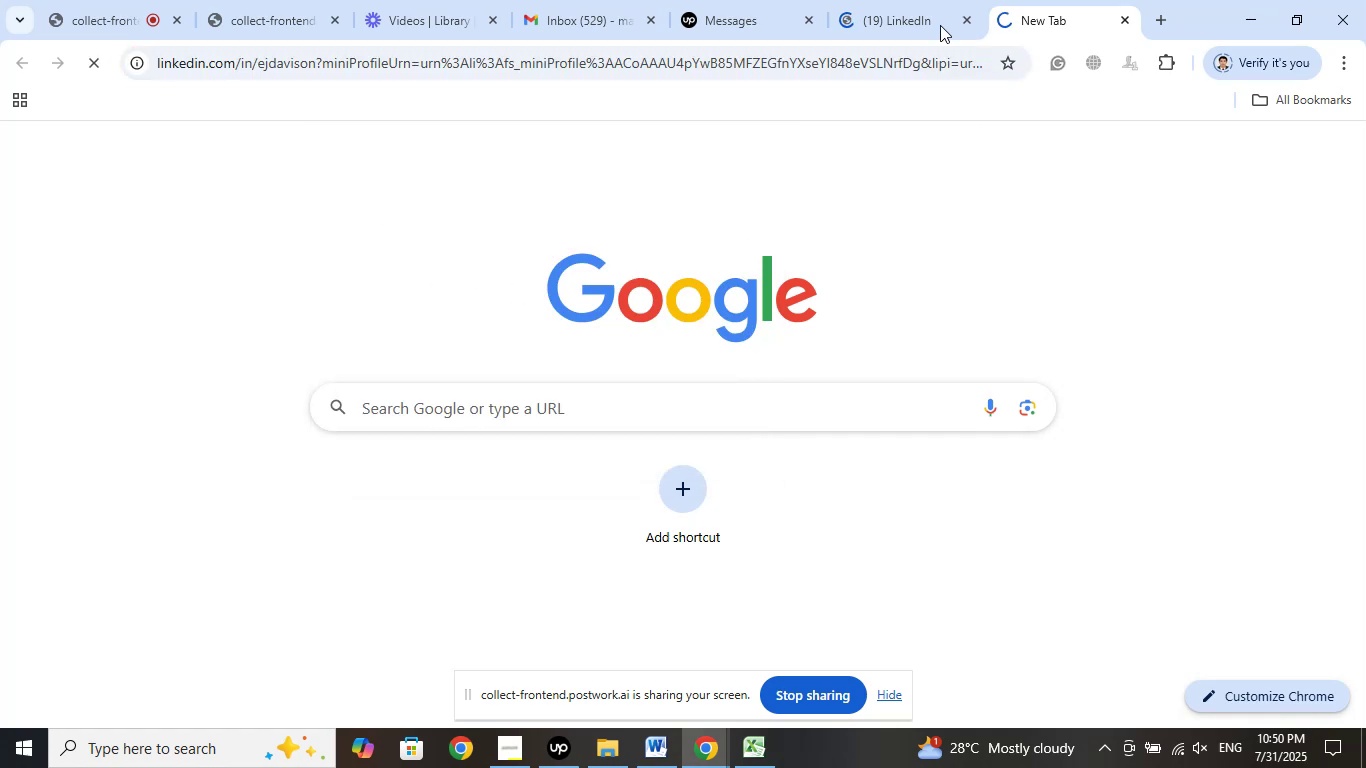 
left_click([927, 0])
 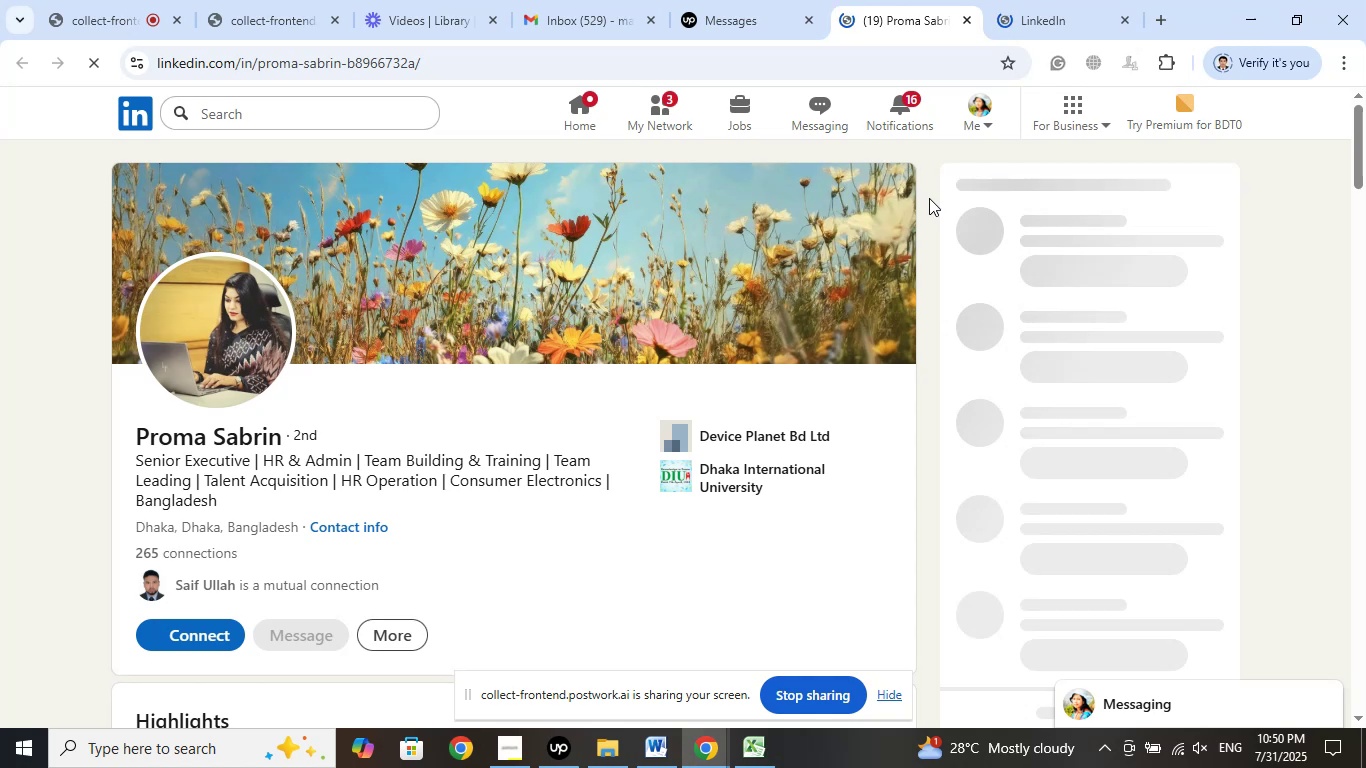 
wait(15.38)
 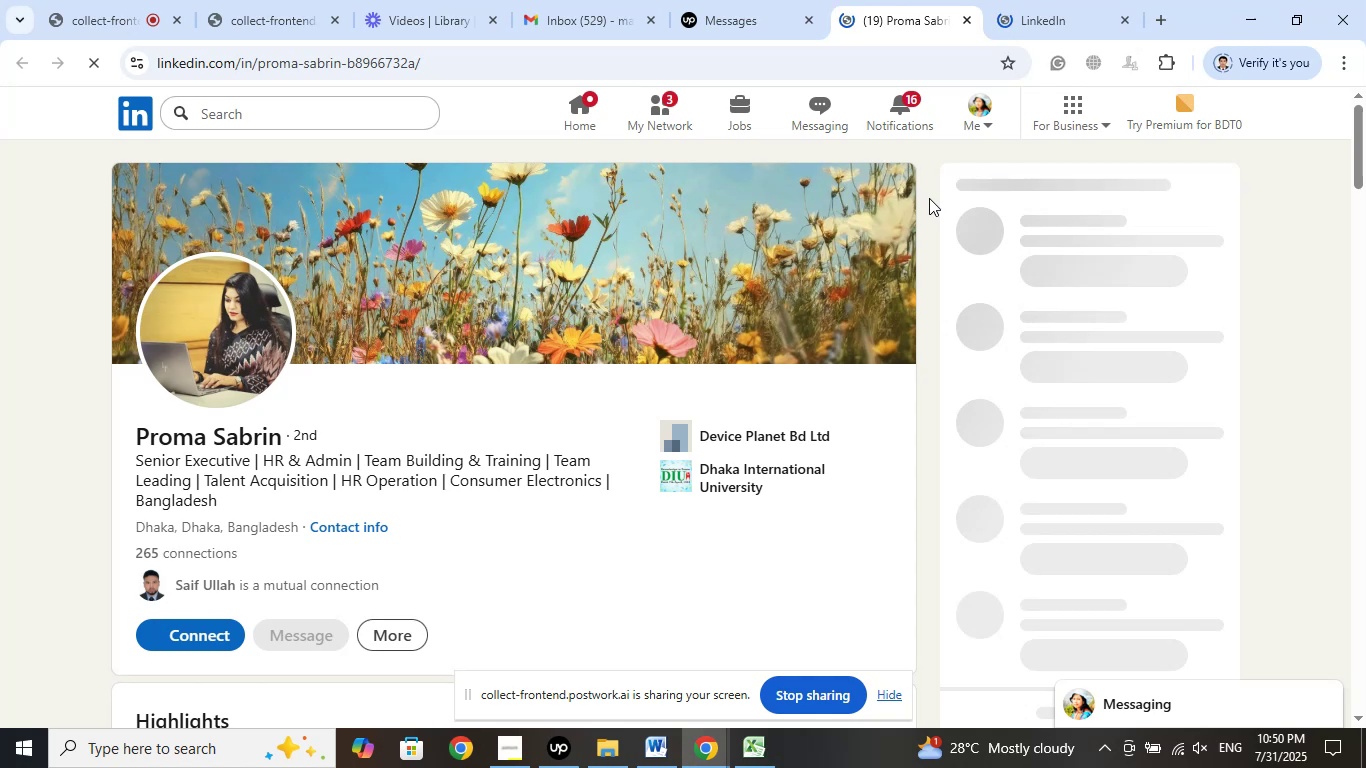 
left_click([1092, 0])
 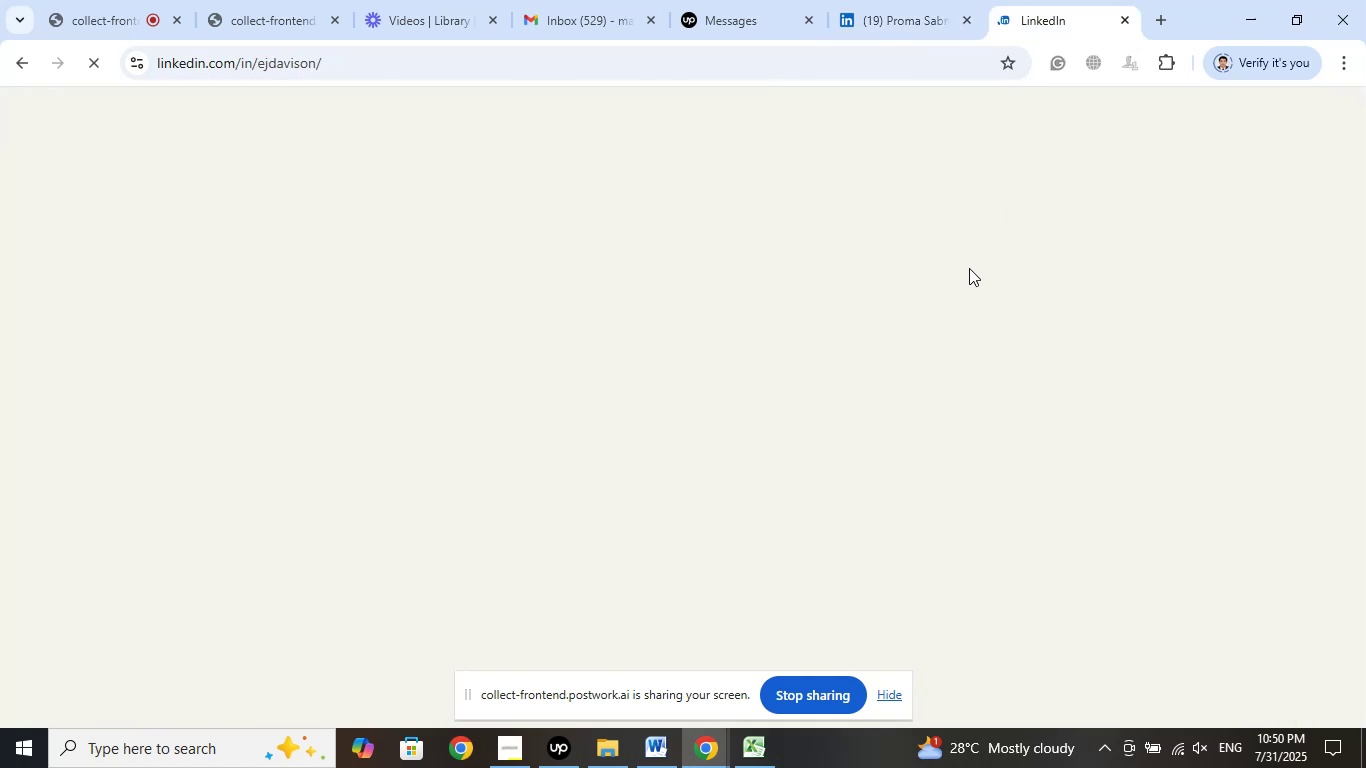 
scroll: coordinate [969, 268], scroll_direction: up, amount: 1.0
 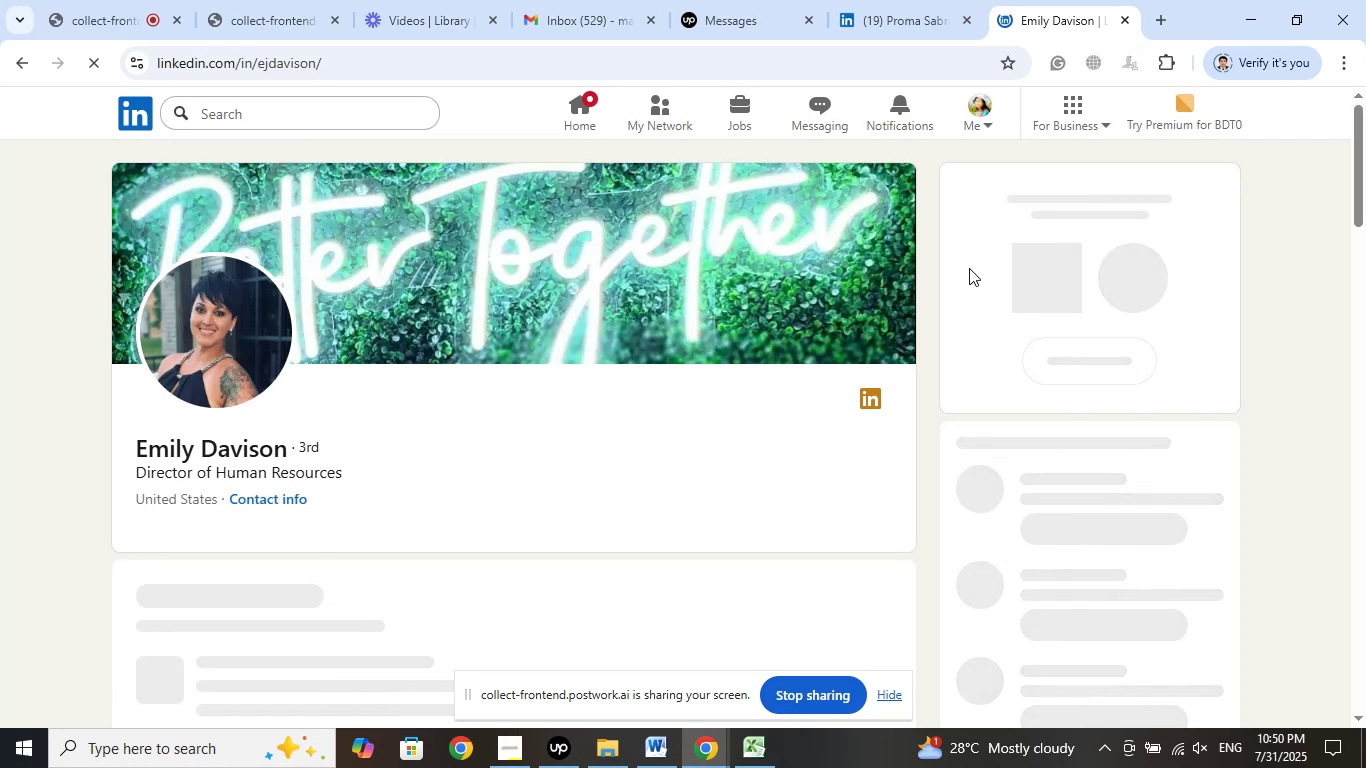 
wait(12.04)
 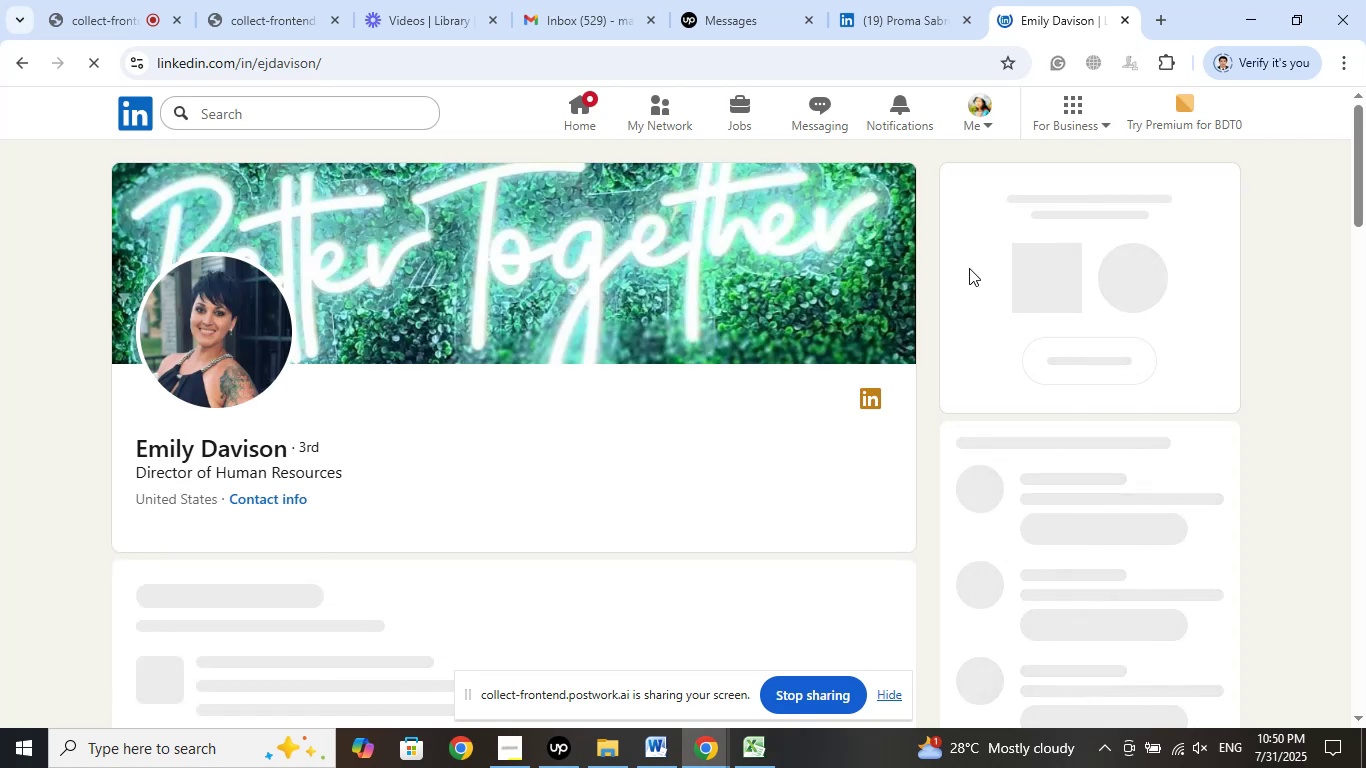 
left_click([916, 0])
 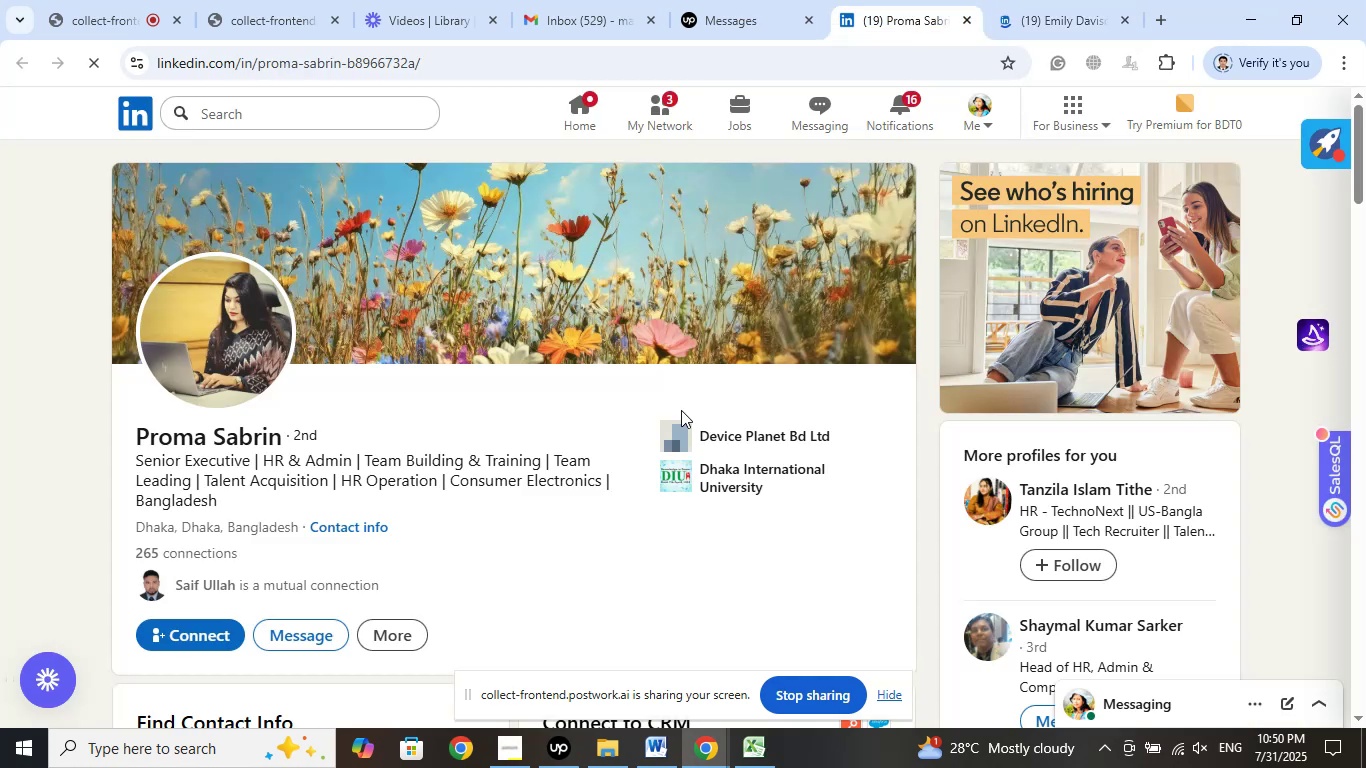 
left_click([251, 331])
 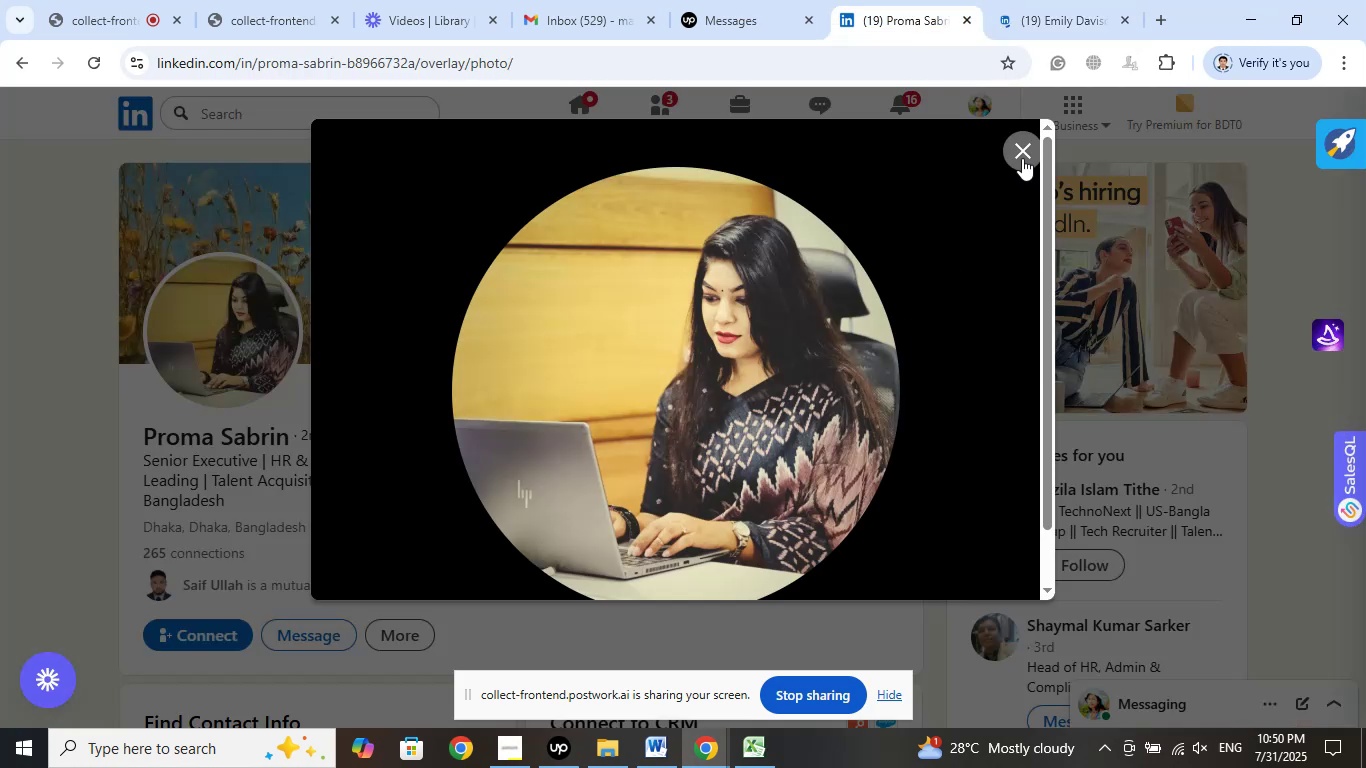 
left_click([1022, 158])
 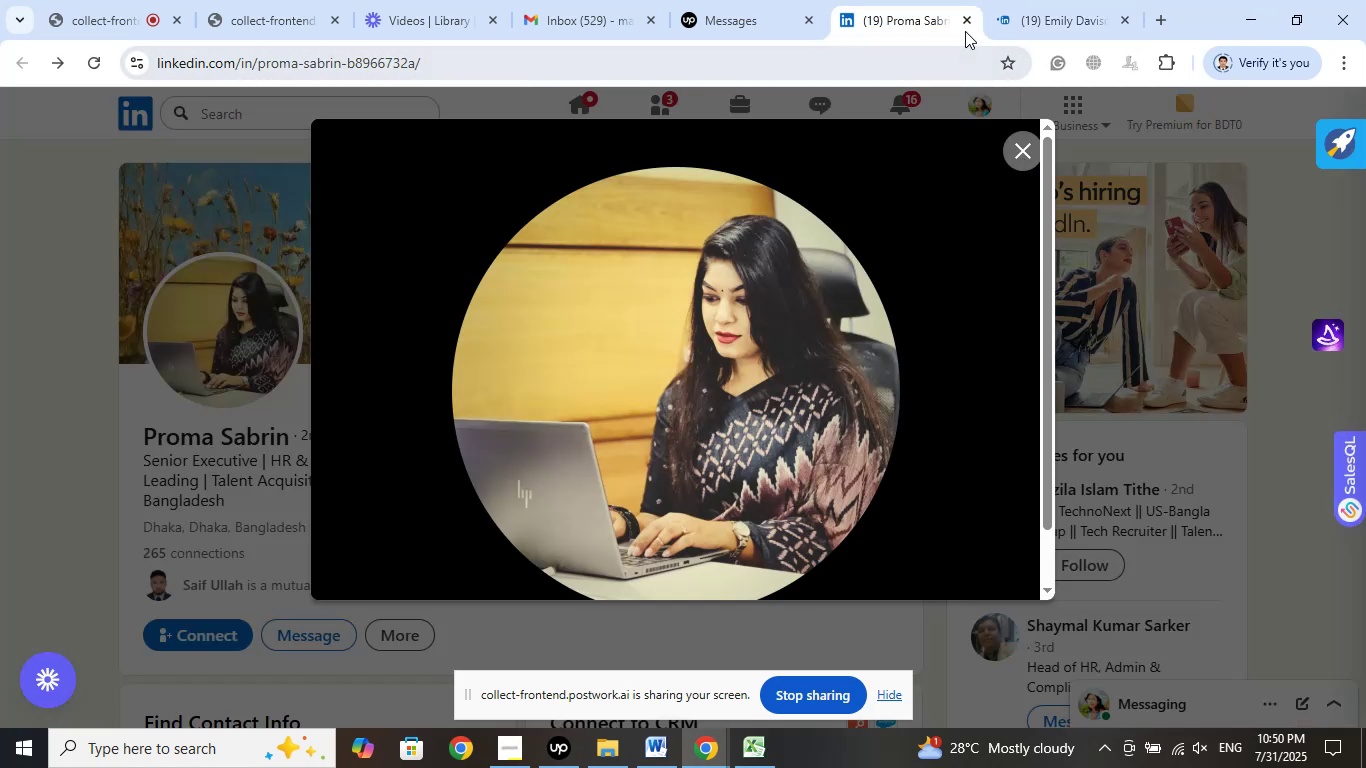 
left_click([965, 22])
 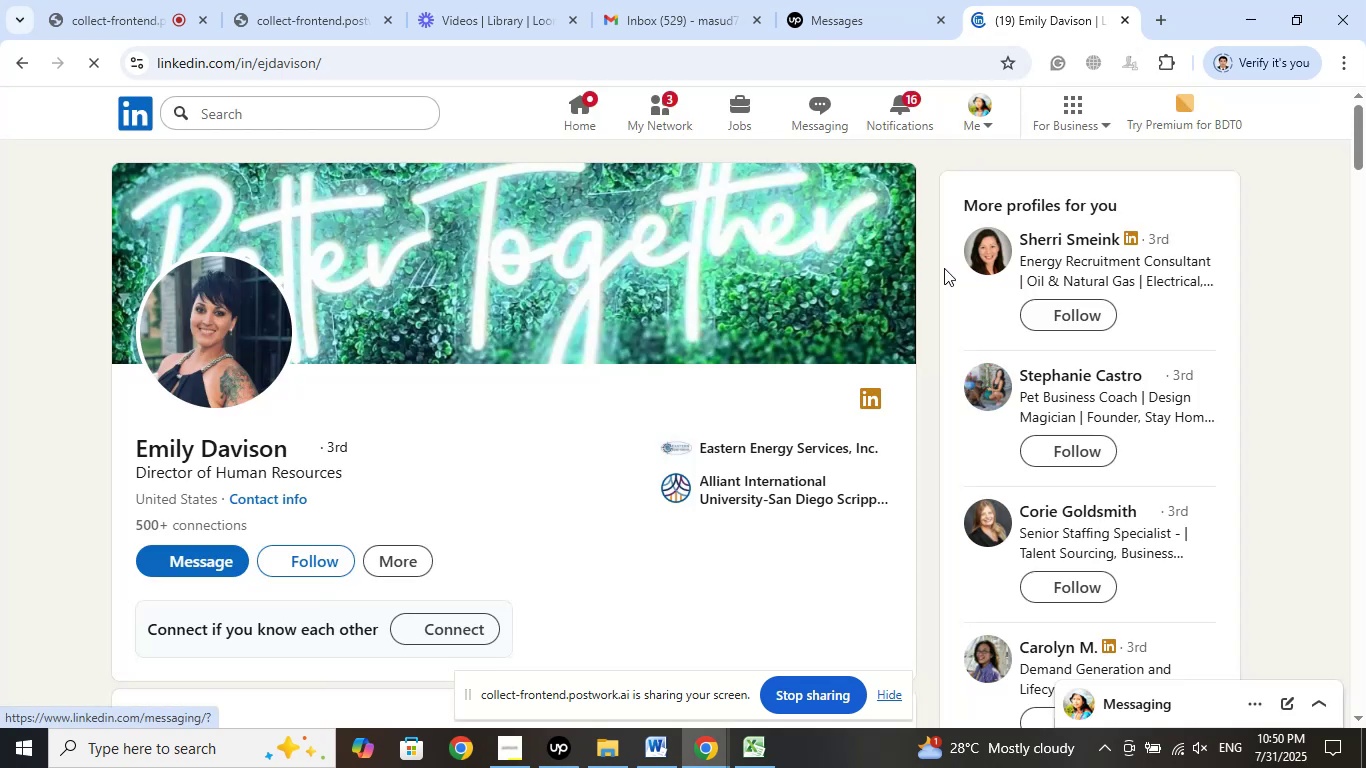 
left_click([758, 448])
 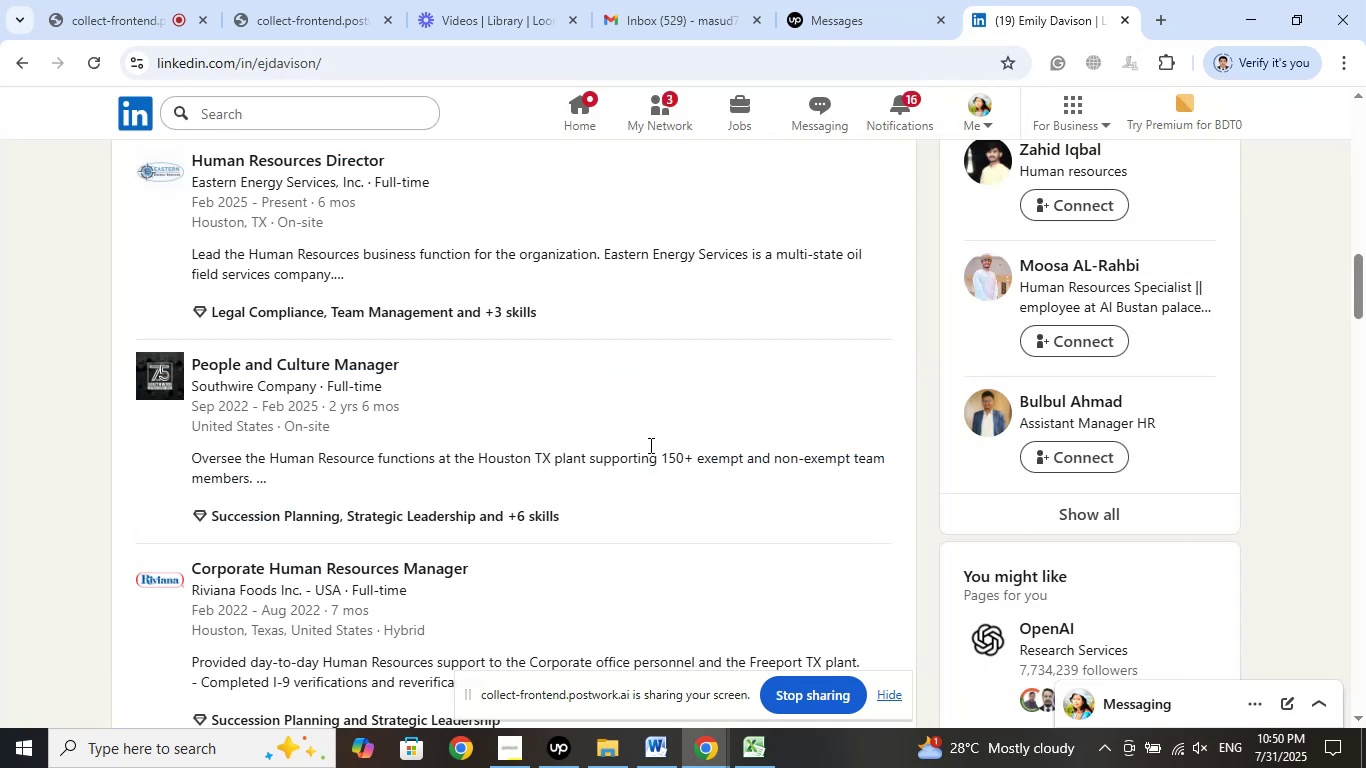 
scroll: coordinate [579, 420], scroll_direction: up, amount: 2.0
 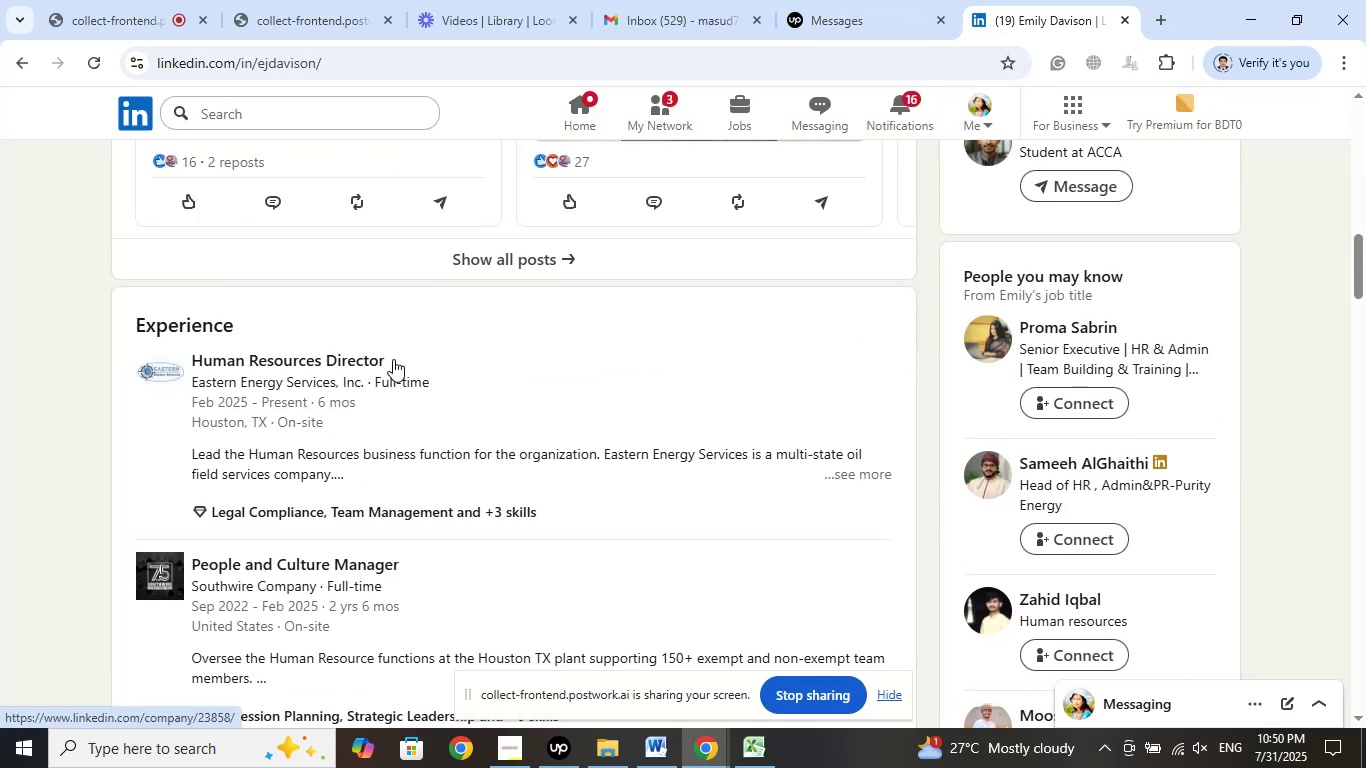 
right_click([334, 355])
 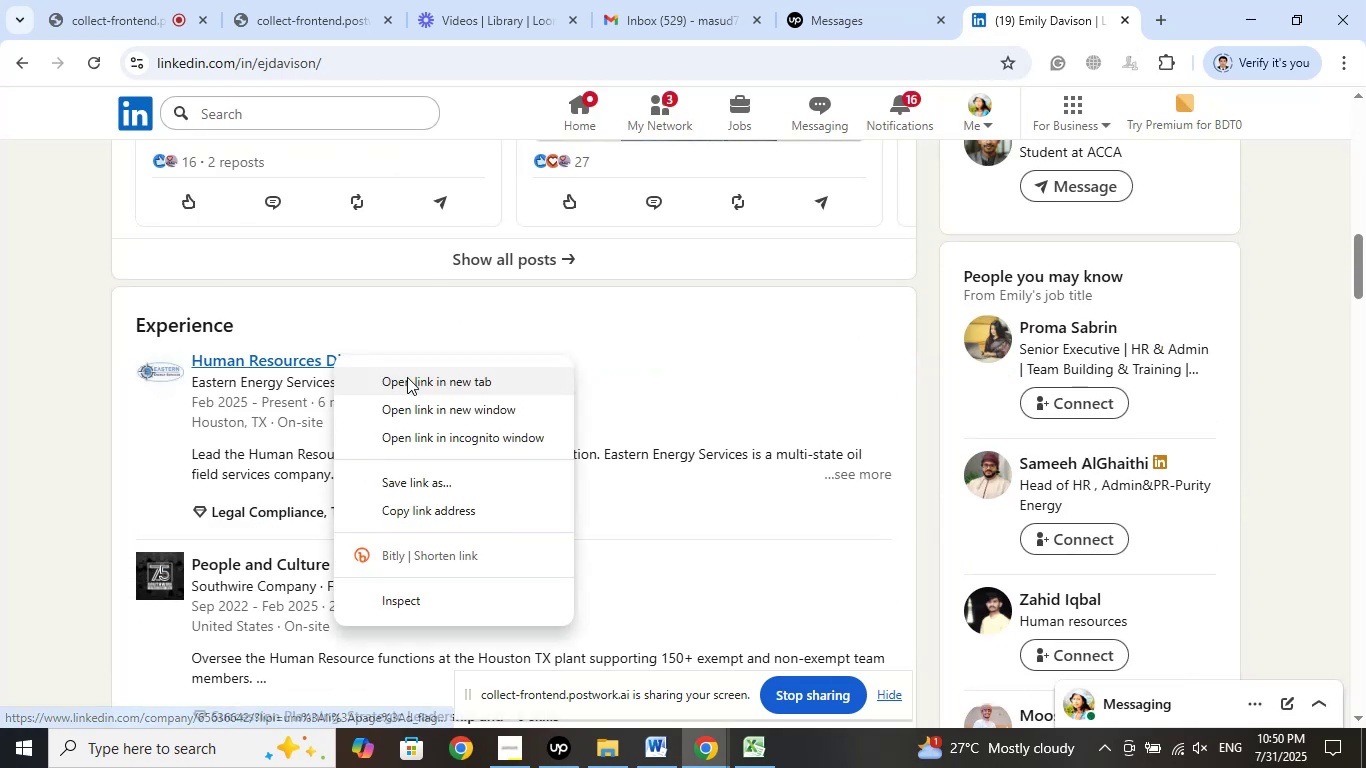 
left_click([407, 377])
 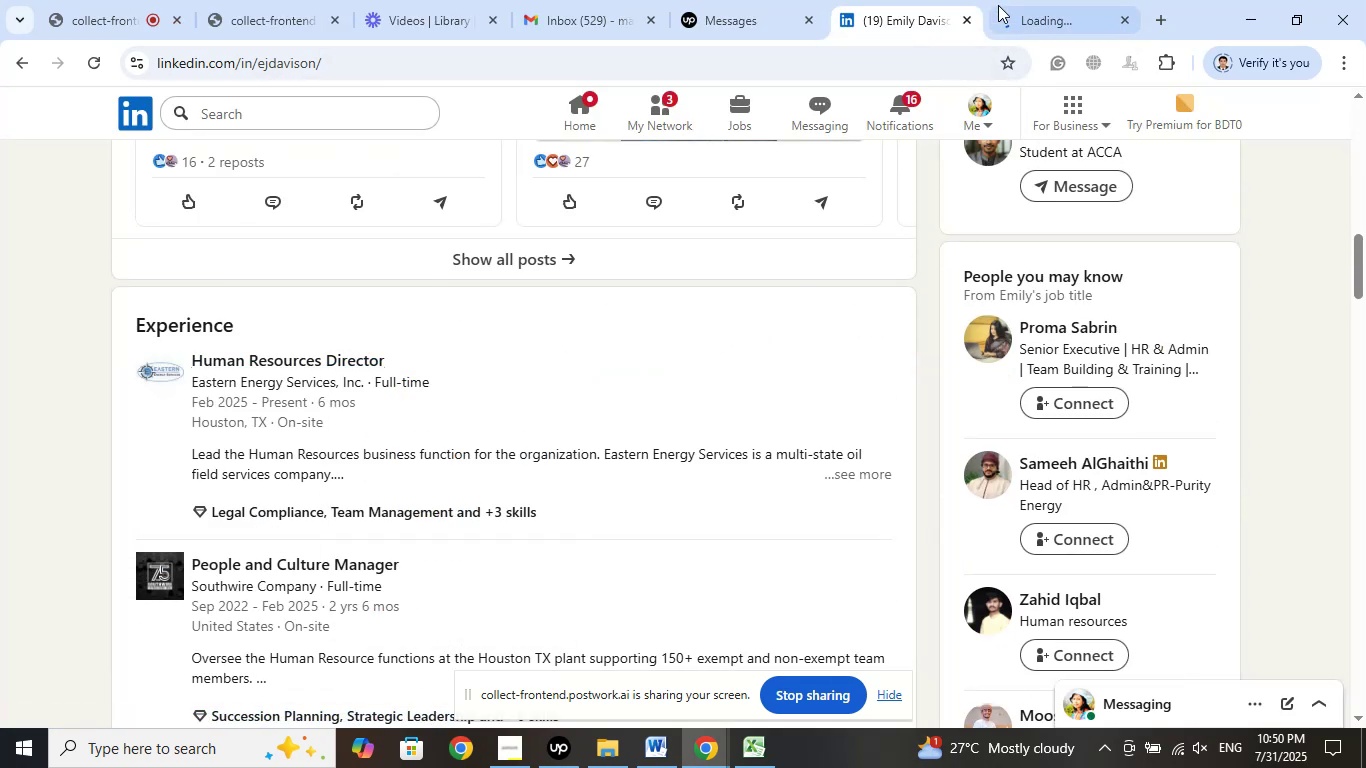 
left_click([1046, 0])
 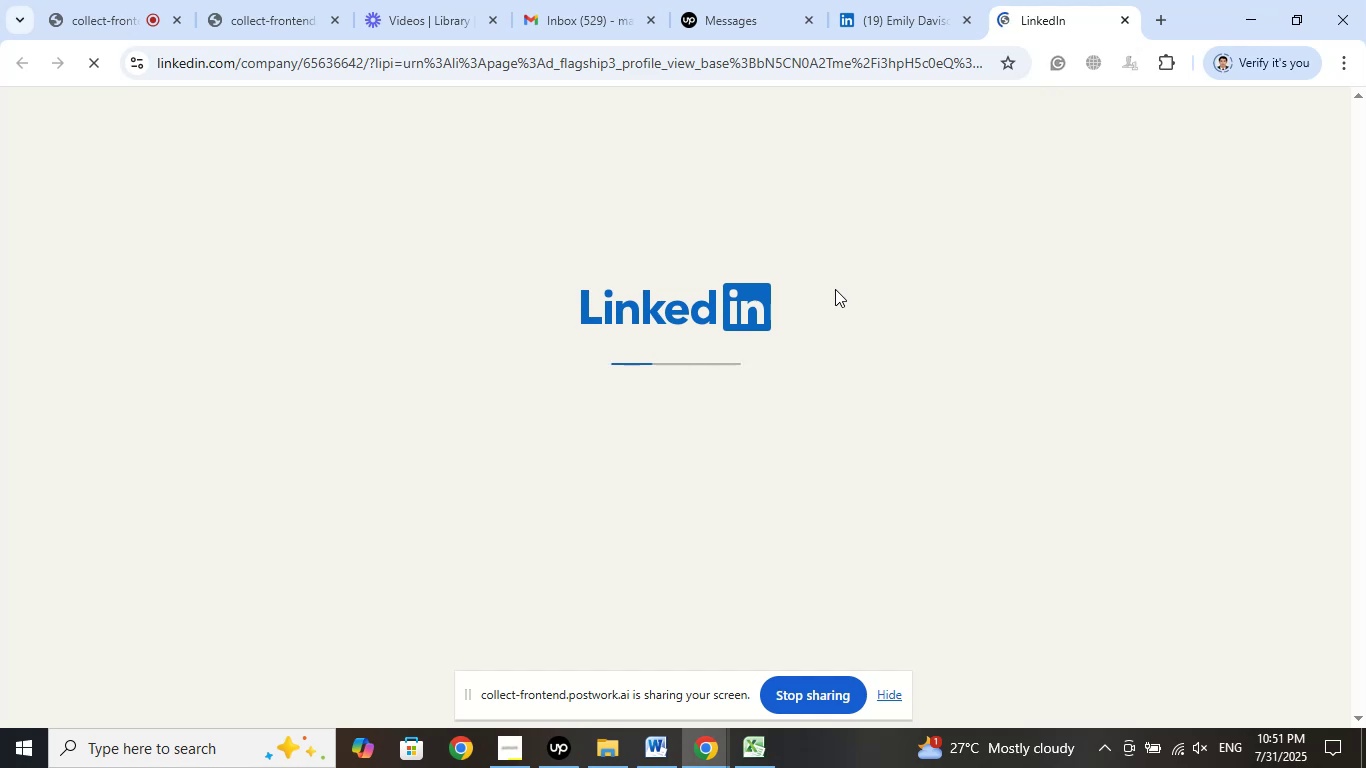 
wait(8.93)
 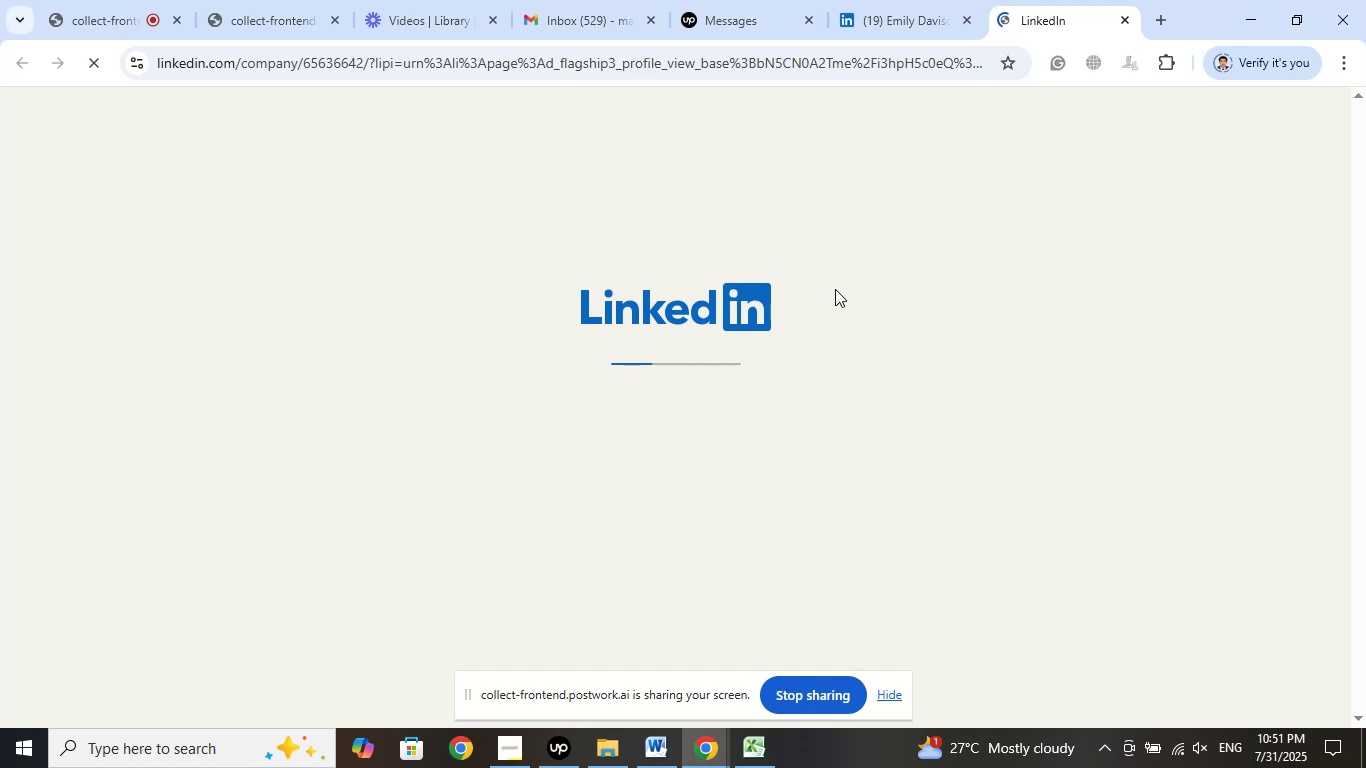 
left_click([905, 0])
 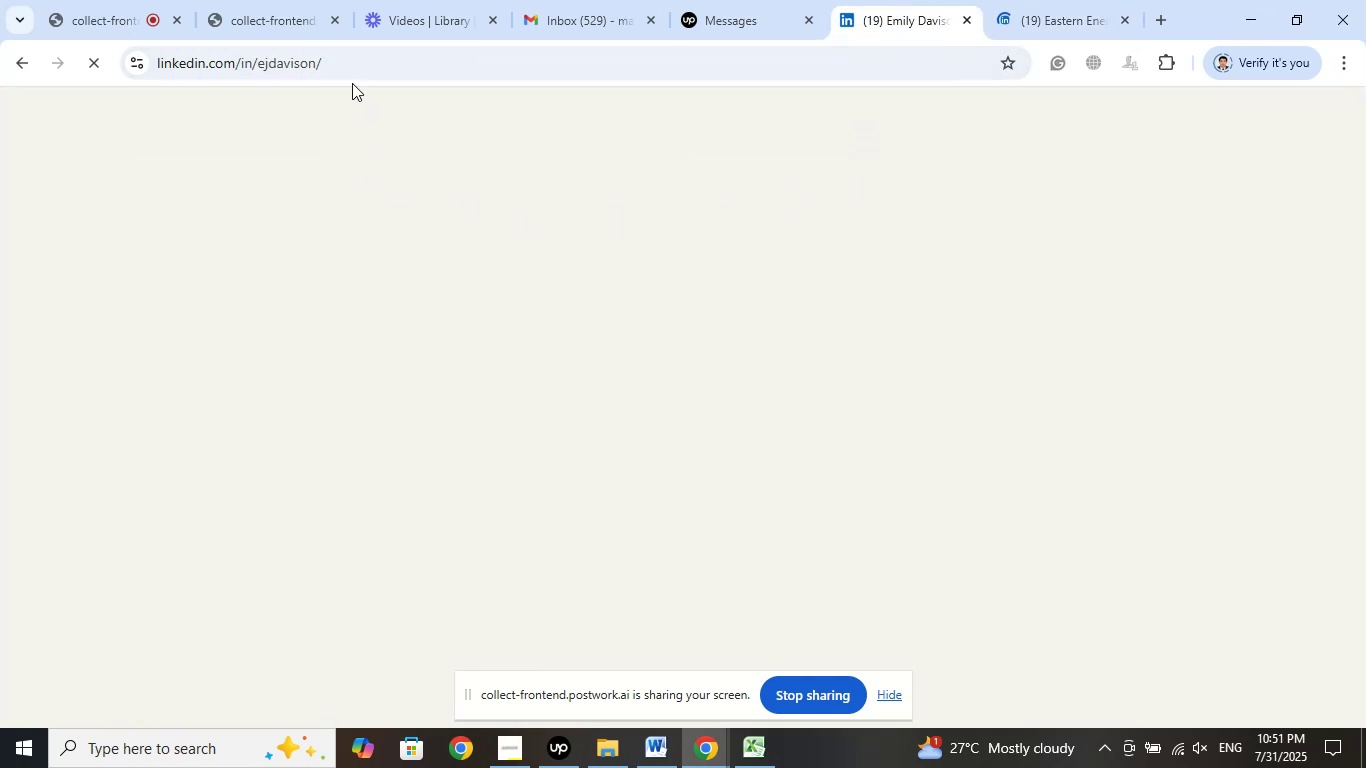 
left_click([352, 66])
 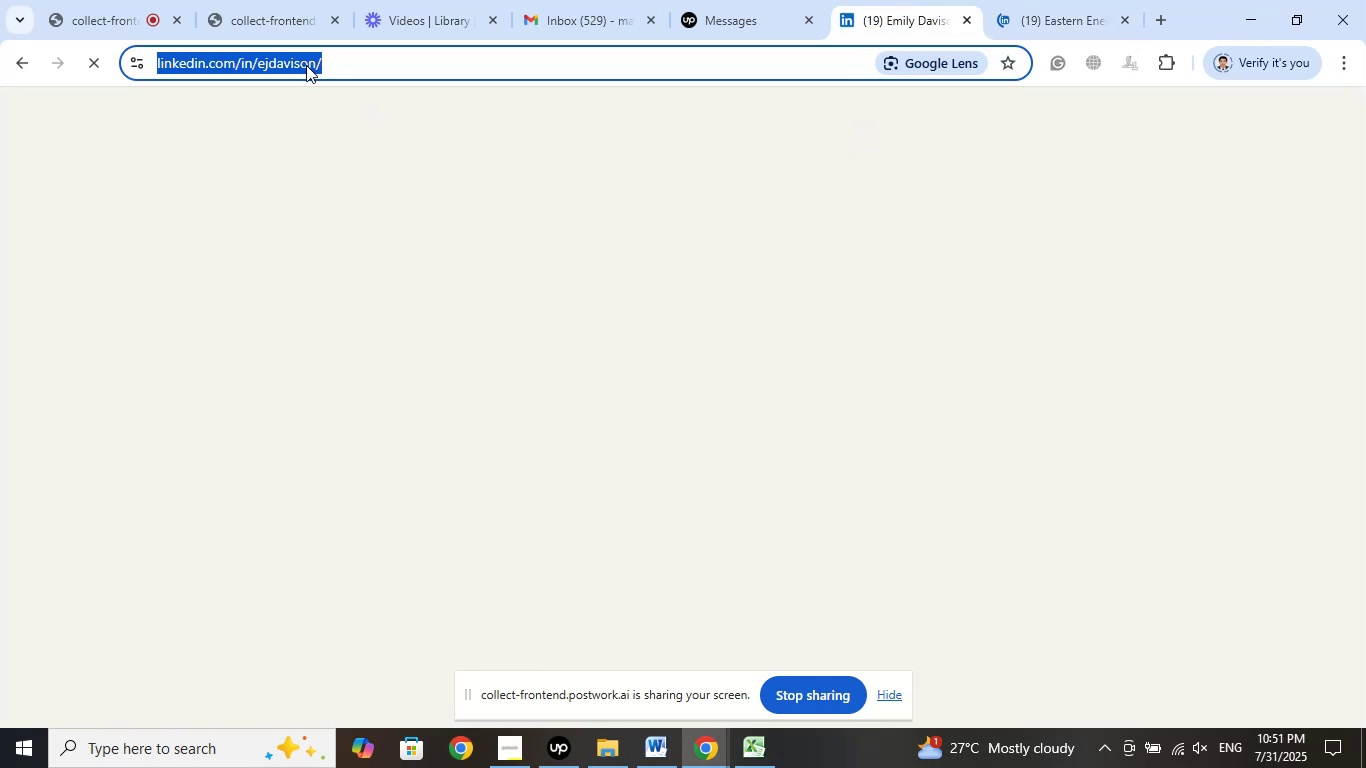 
right_click([306, 65])
 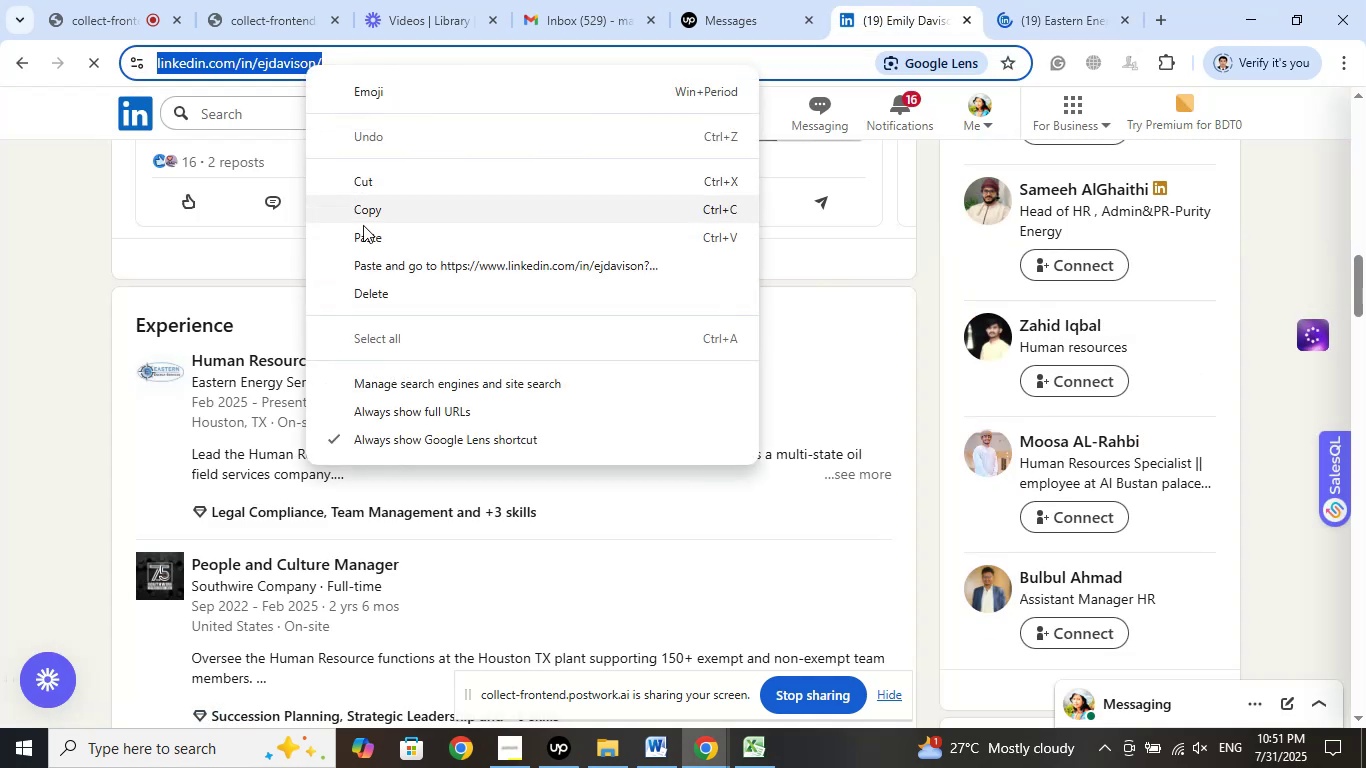 
left_click([375, 214])
 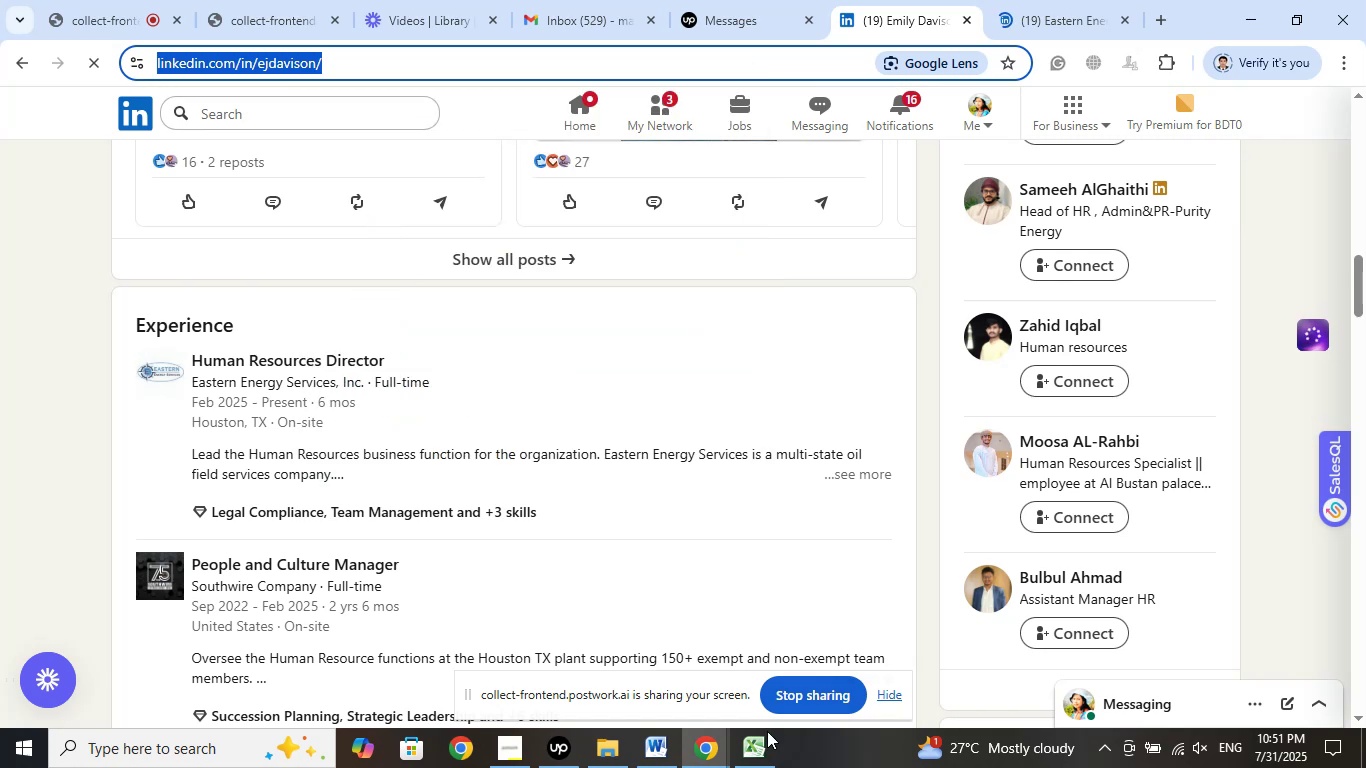 
left_click([756, 754])
 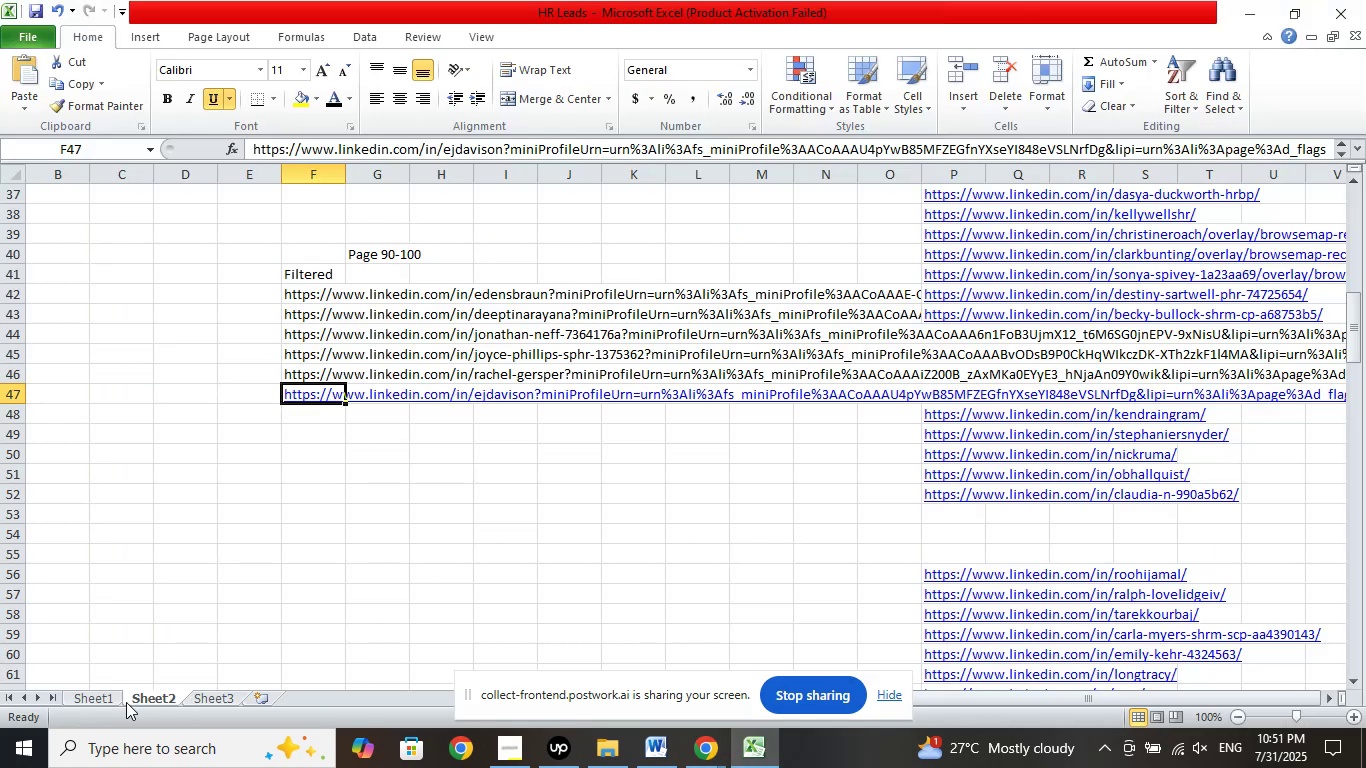 
left_click([104, 696])
 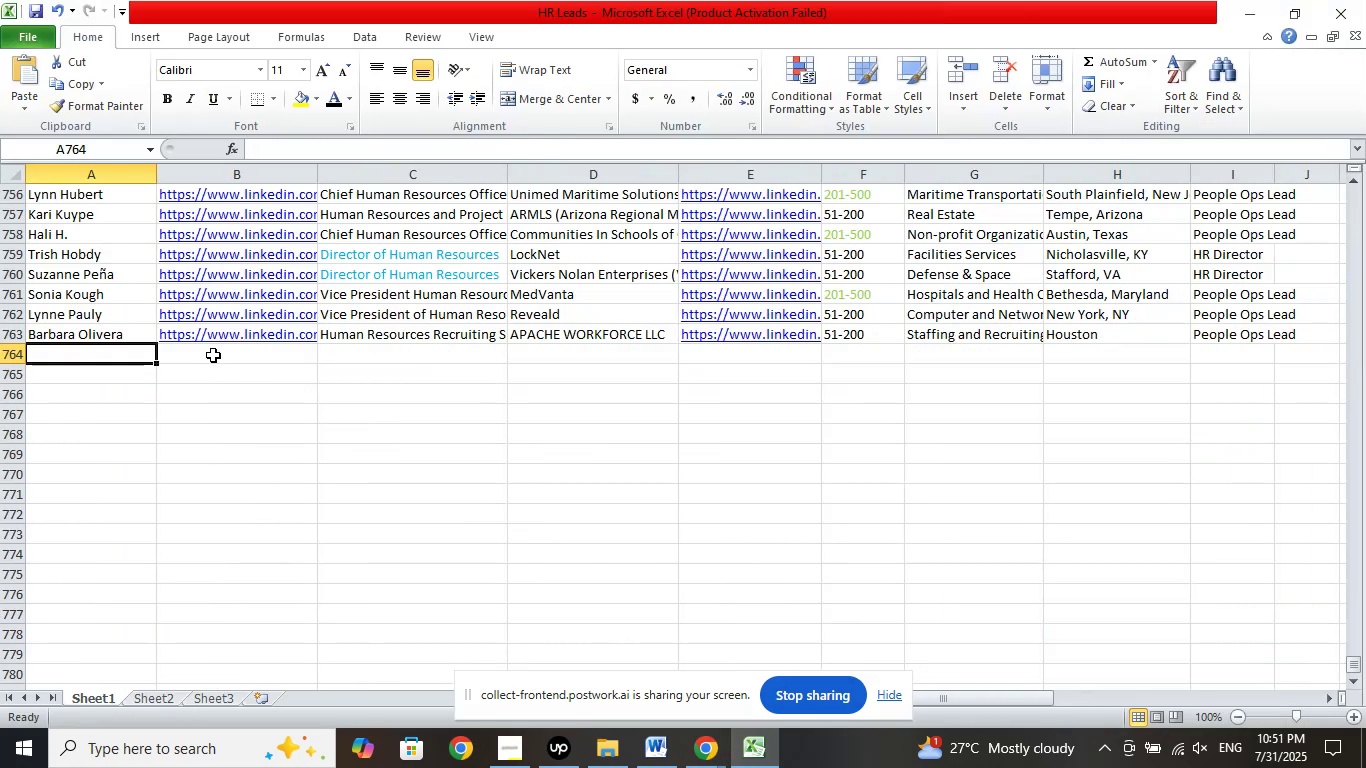 
left_click([213, 355])
 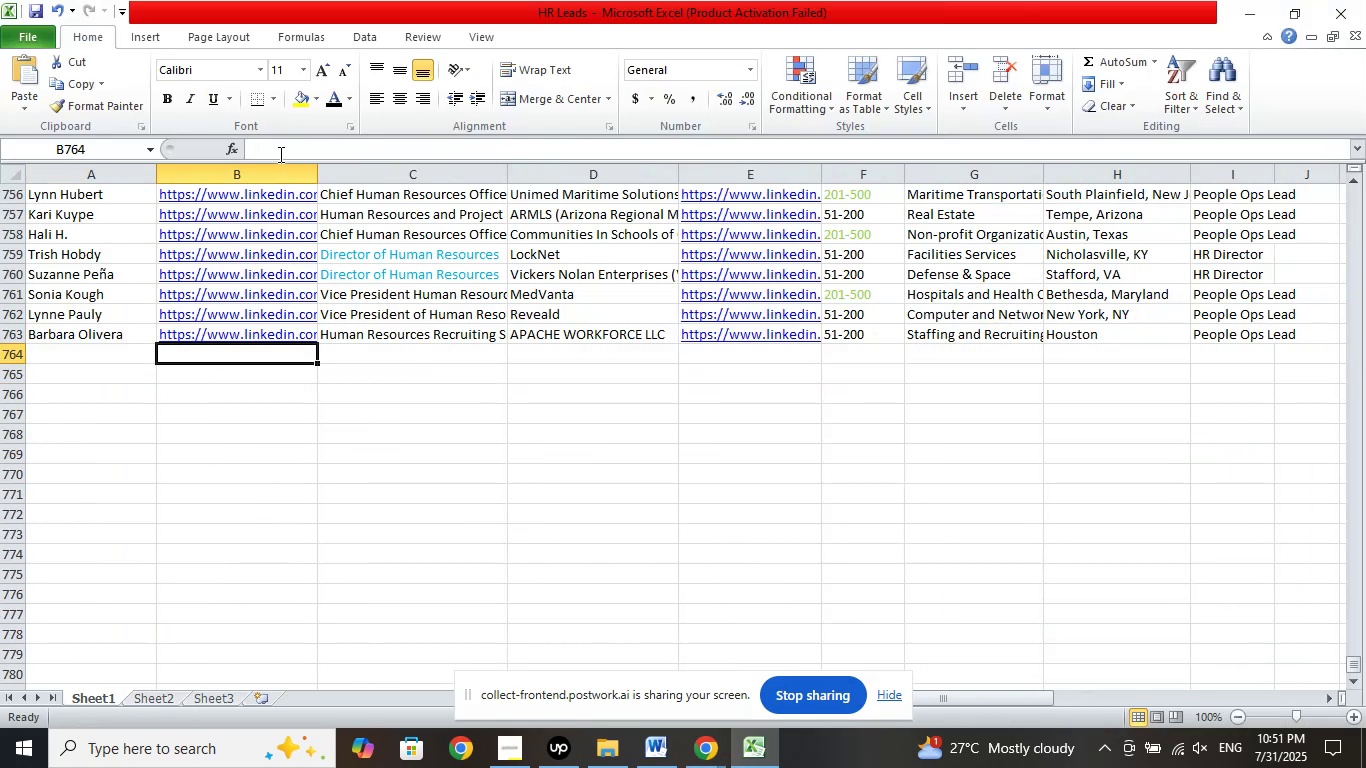 
left_click([277, 151])
 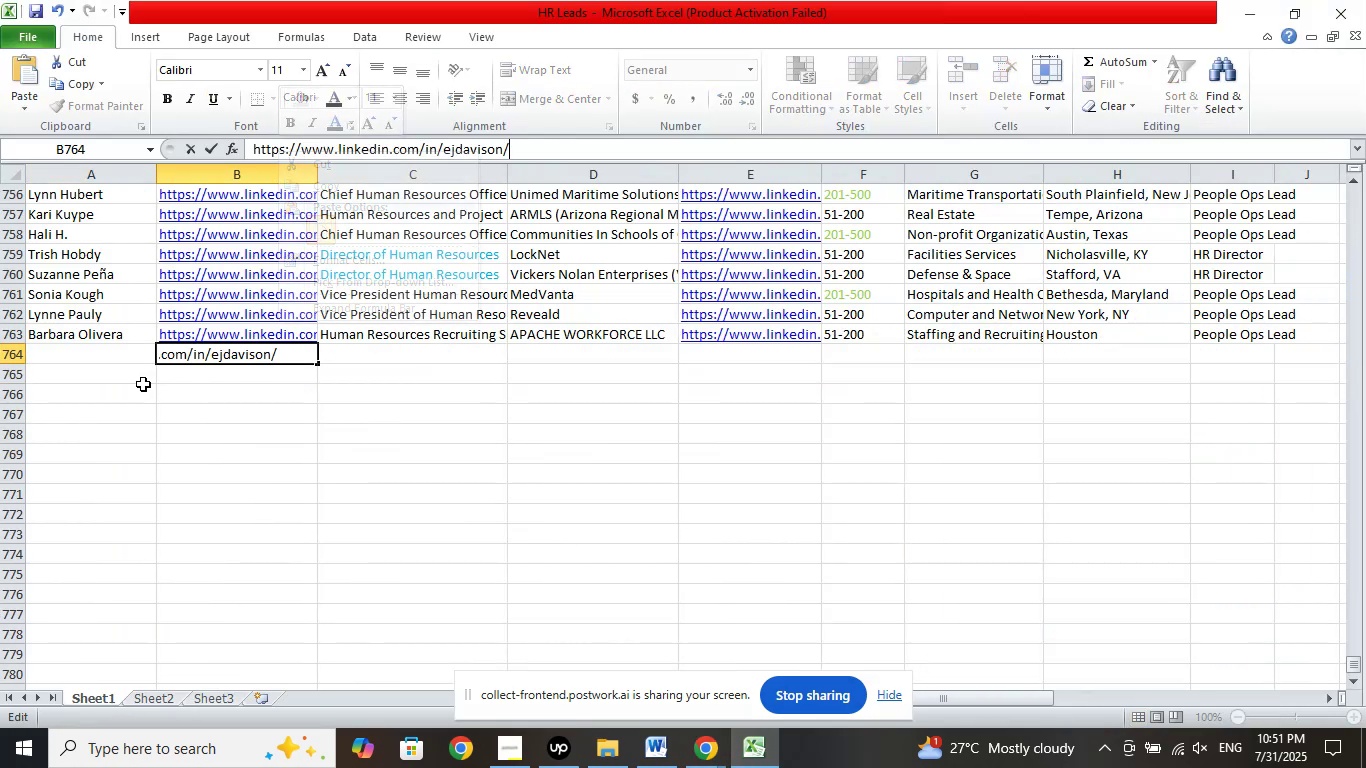 
left_click([129, 356])
 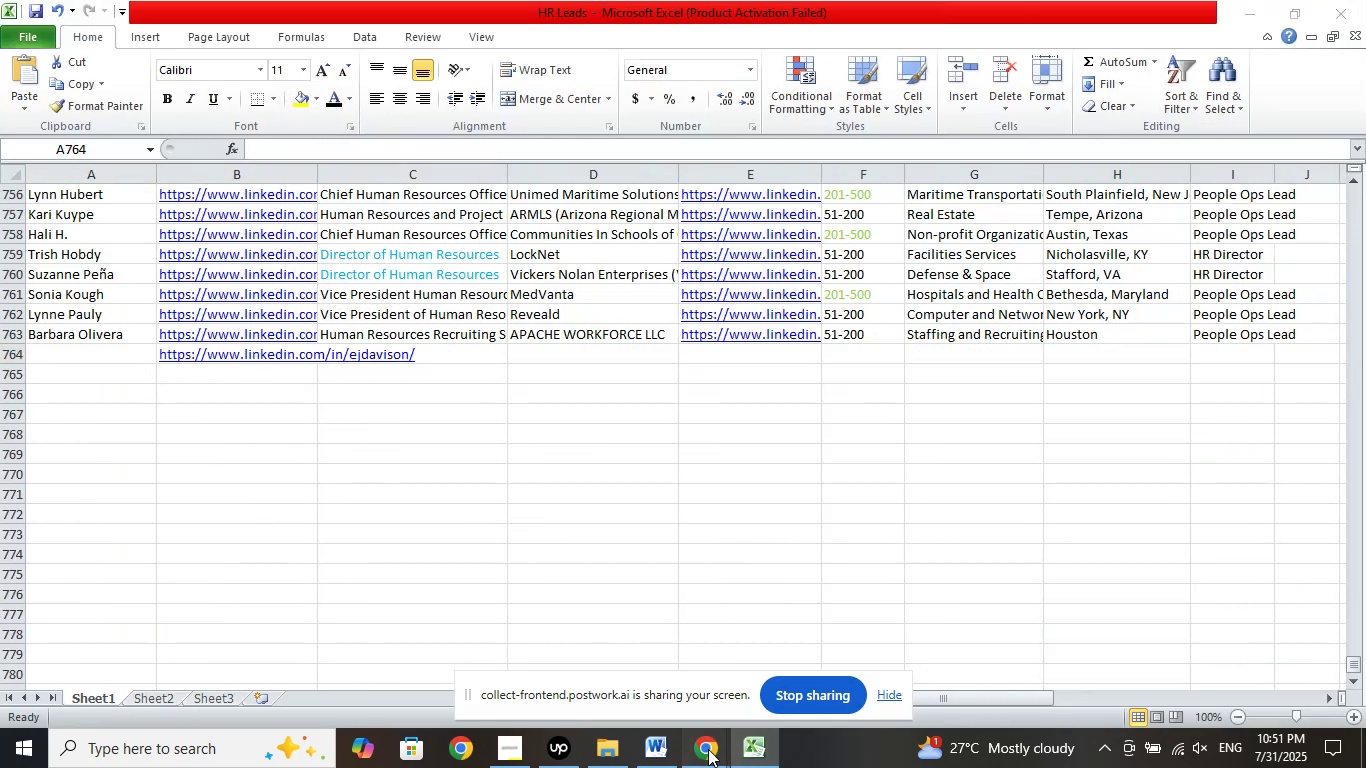 
double_click([576, 659])
 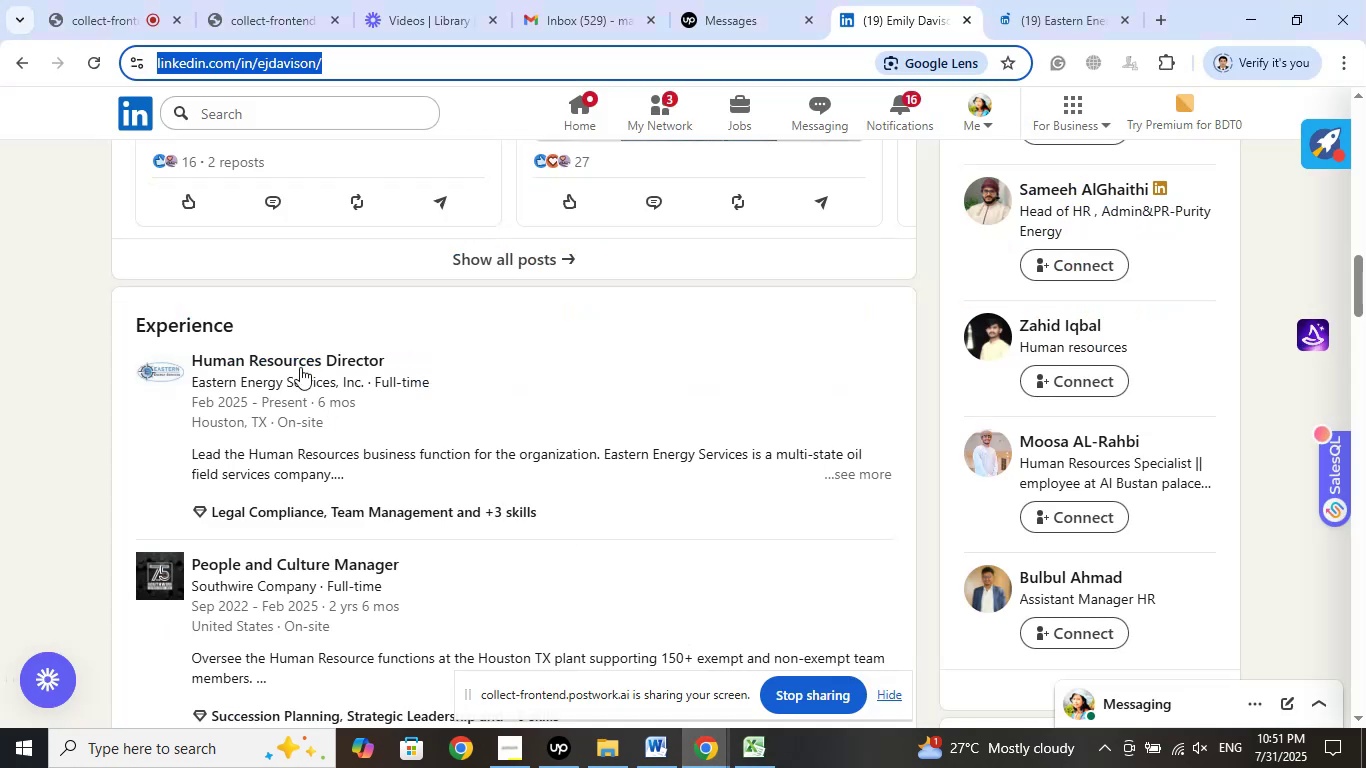 
scroll: coordinate [368, 392], scroll_direction: up, amount: 19.0
 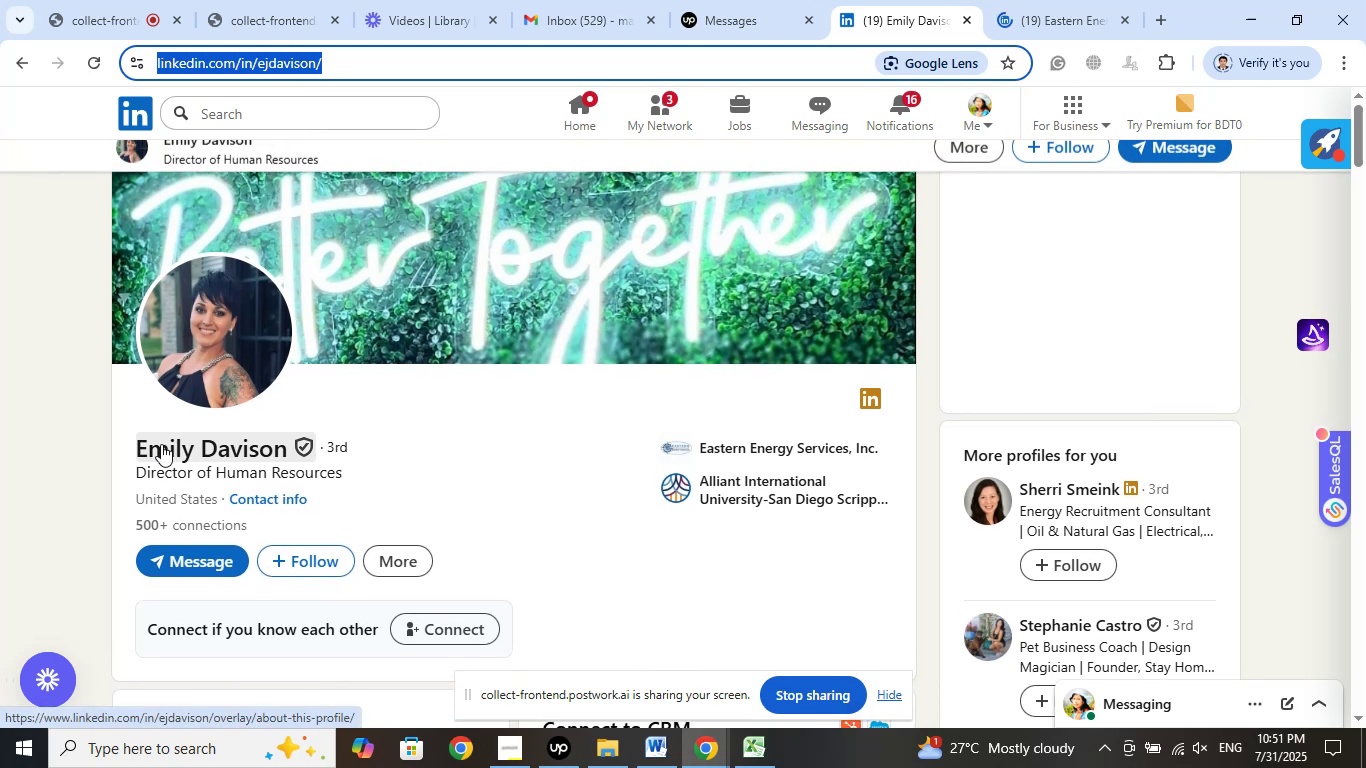 
left_click_drag(start_coordinate=[121, 445], to_coordinate=[282, 446])
 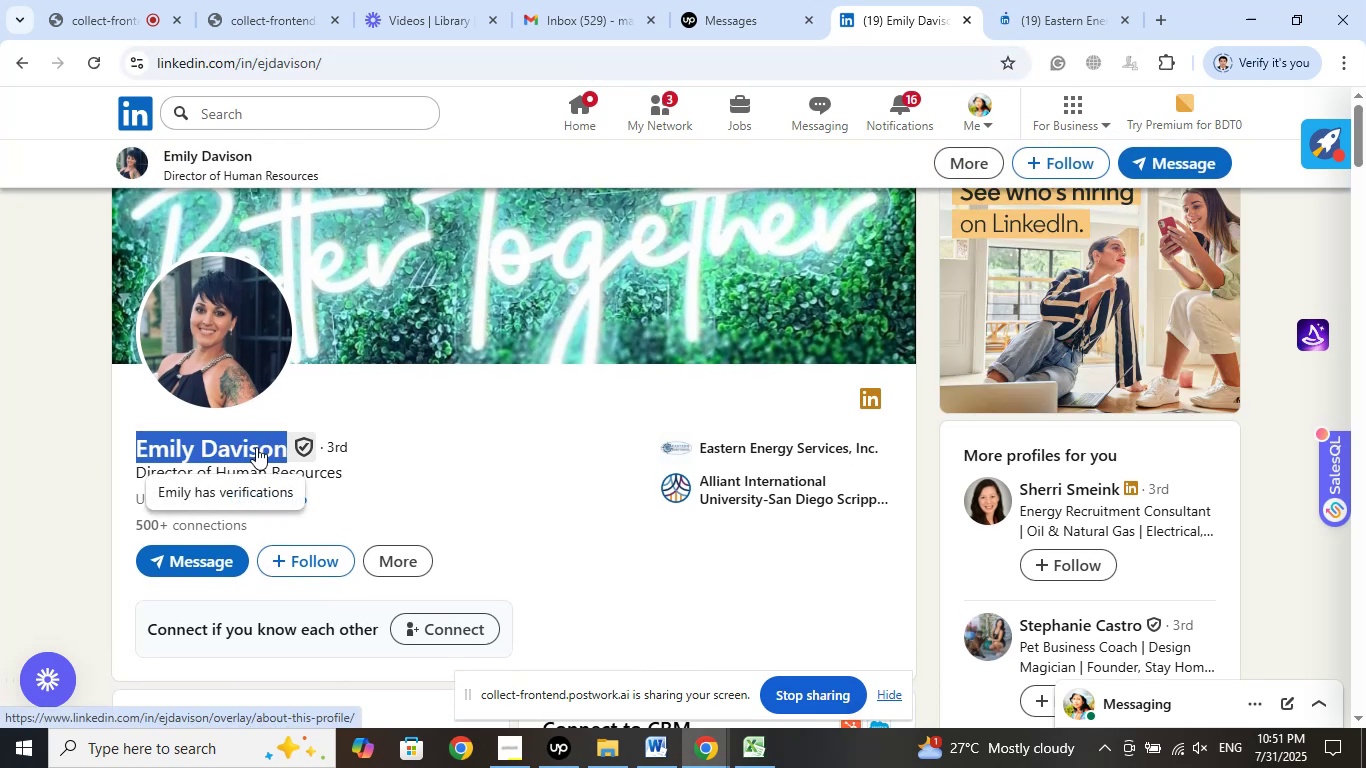 
right_click([256, 447])
 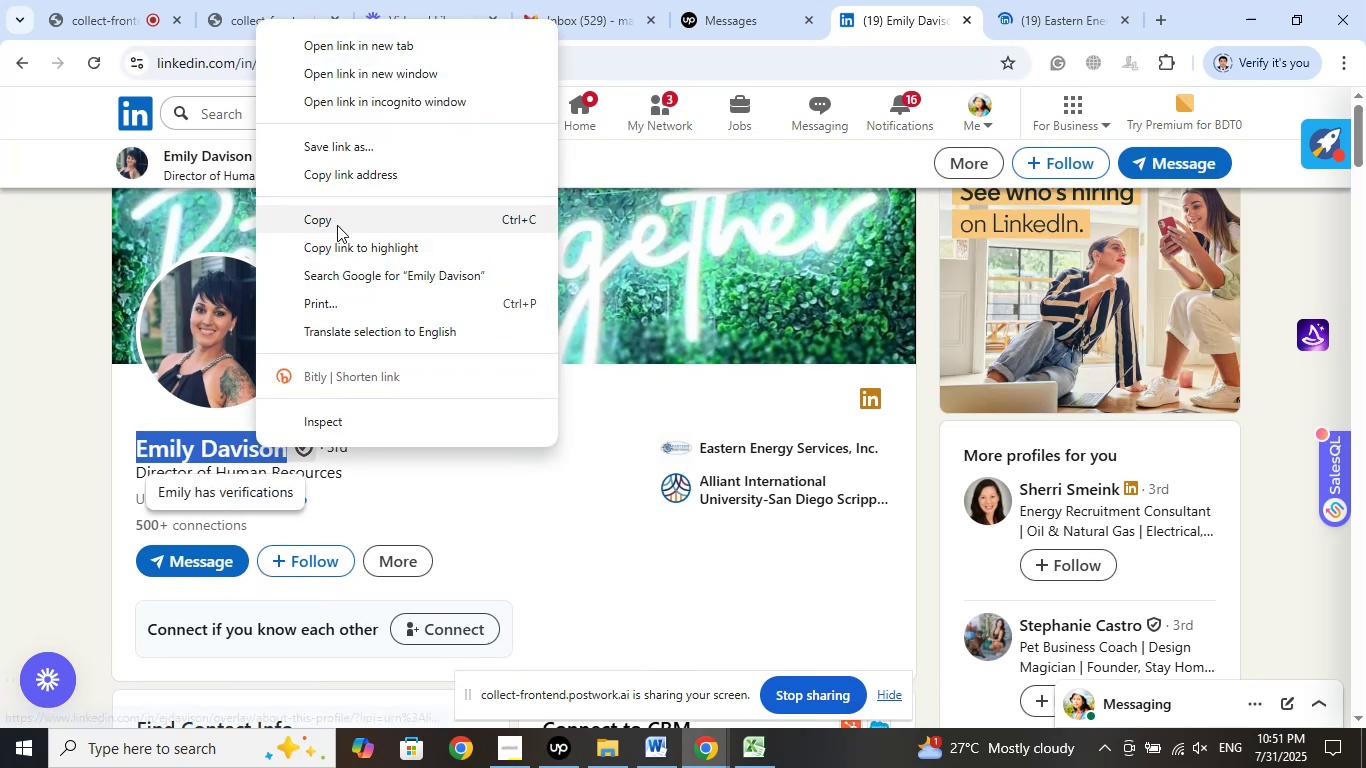 
left_click([337, 221])
 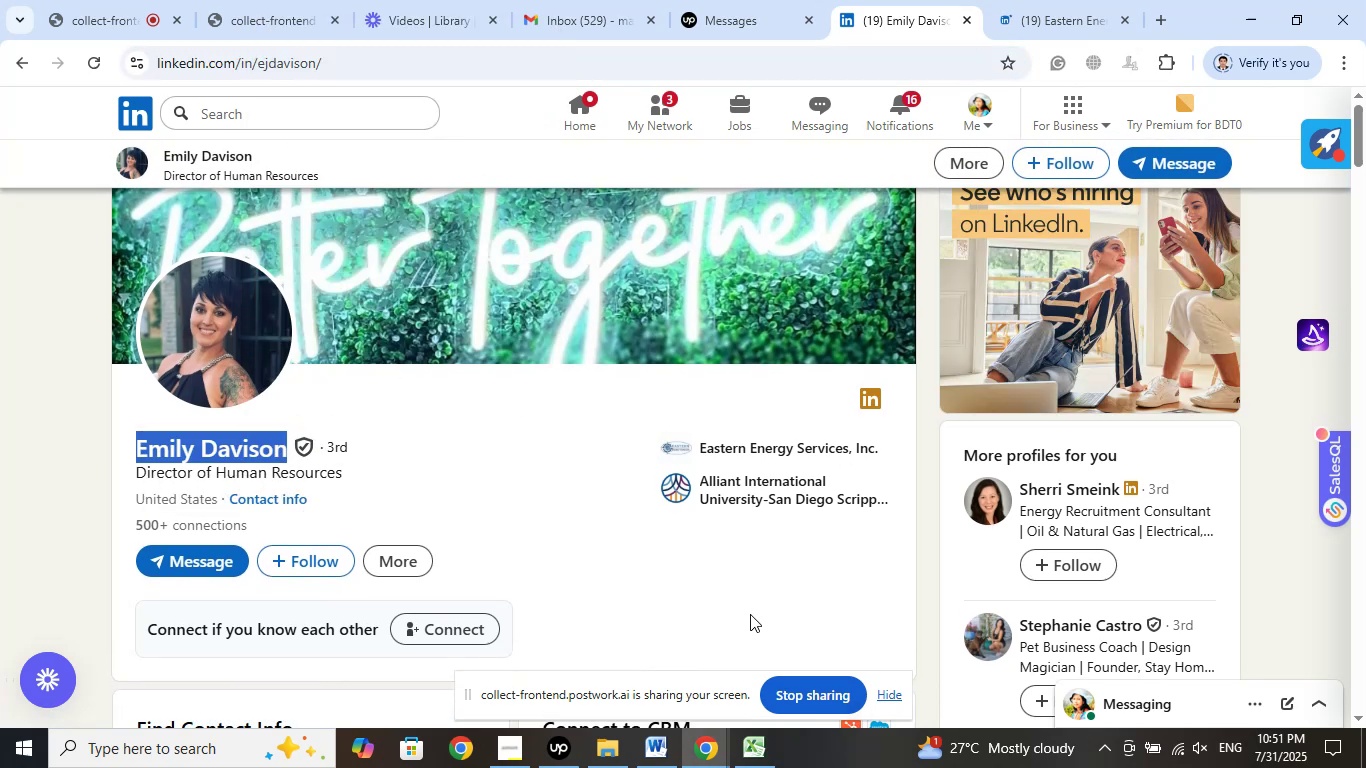 
left_click([757, 753])
 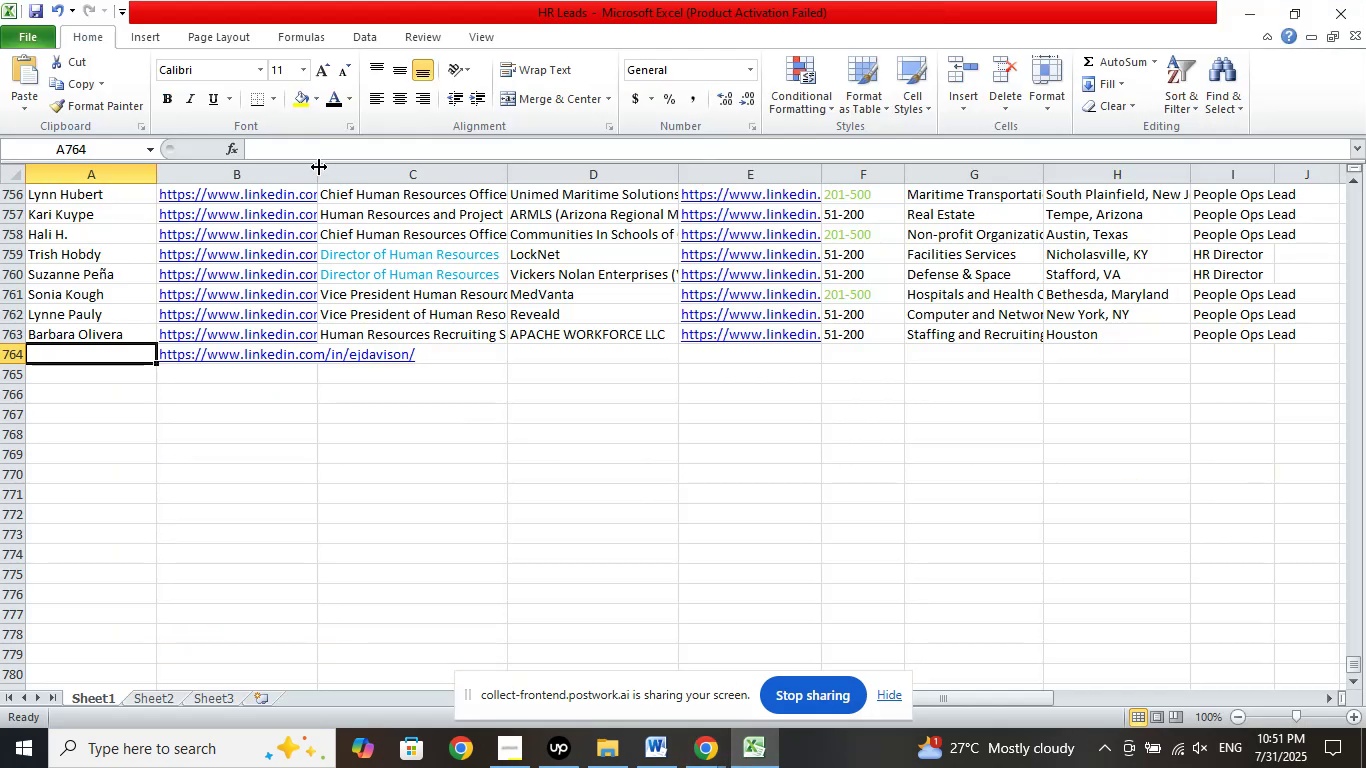 
left_click([314, 156])
 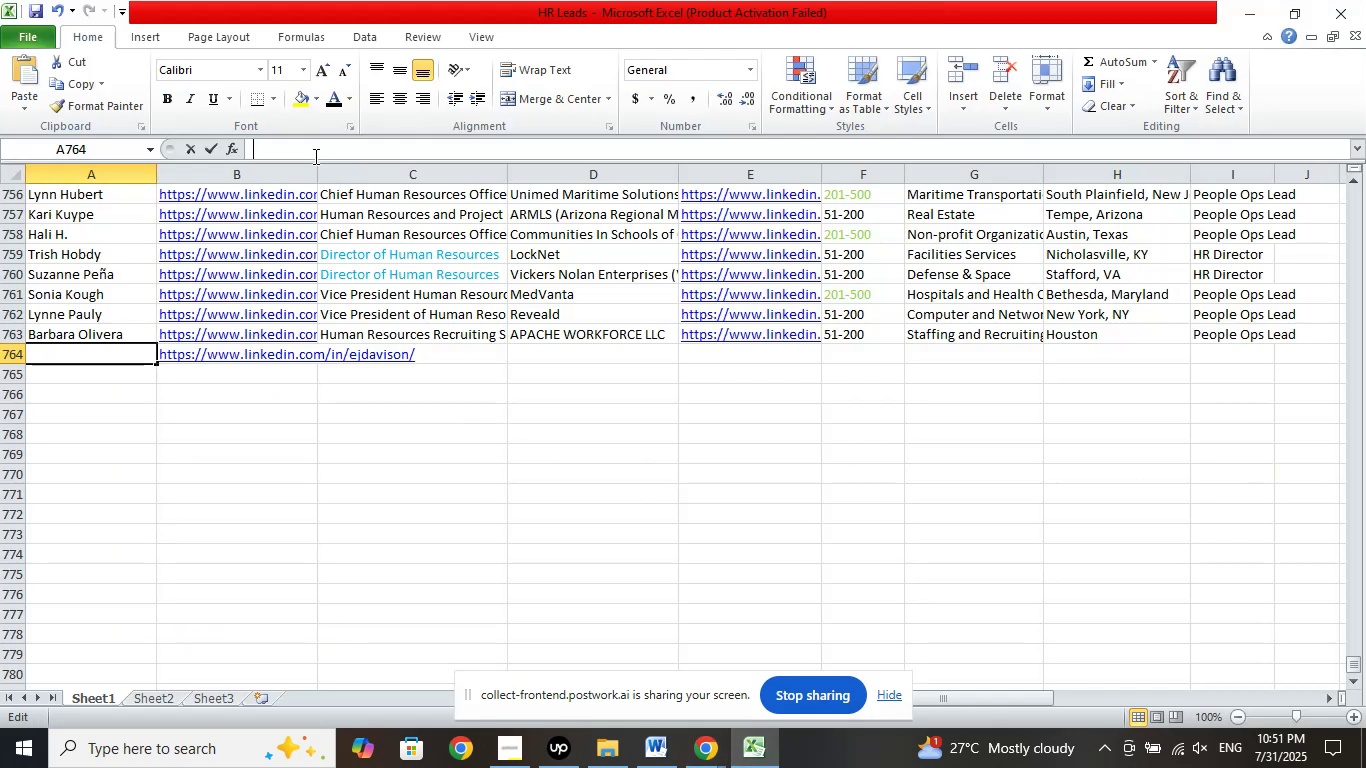 
right_click([314, 156])
 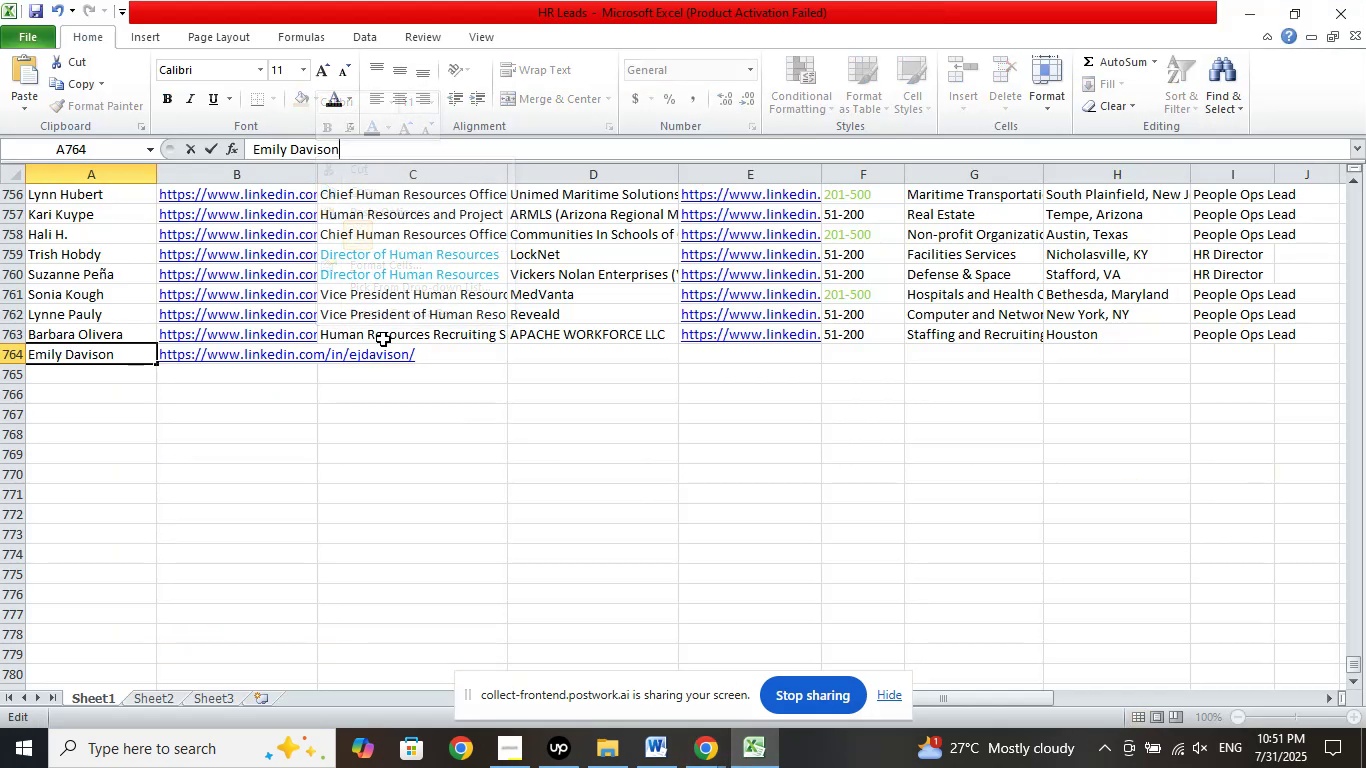 
left_click([382, 359])
 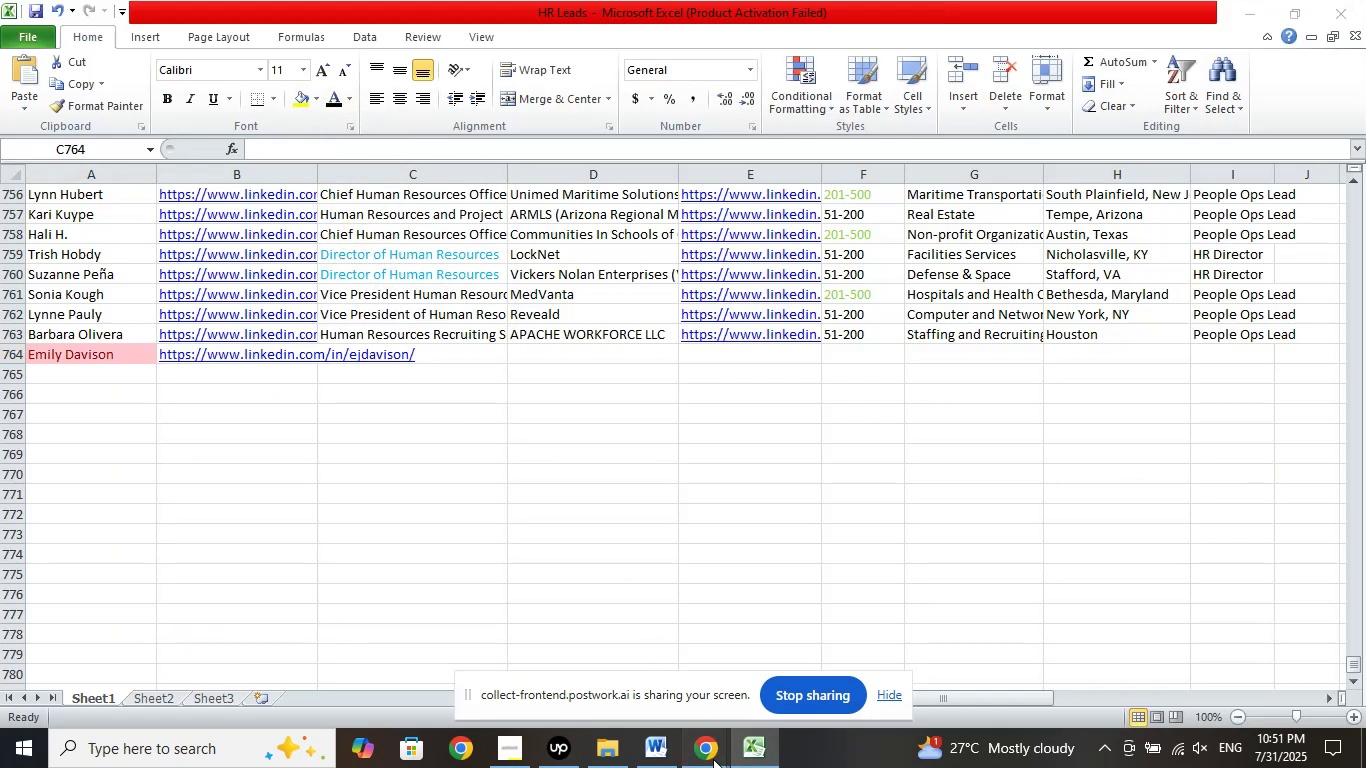 
double_click([613, 659])
 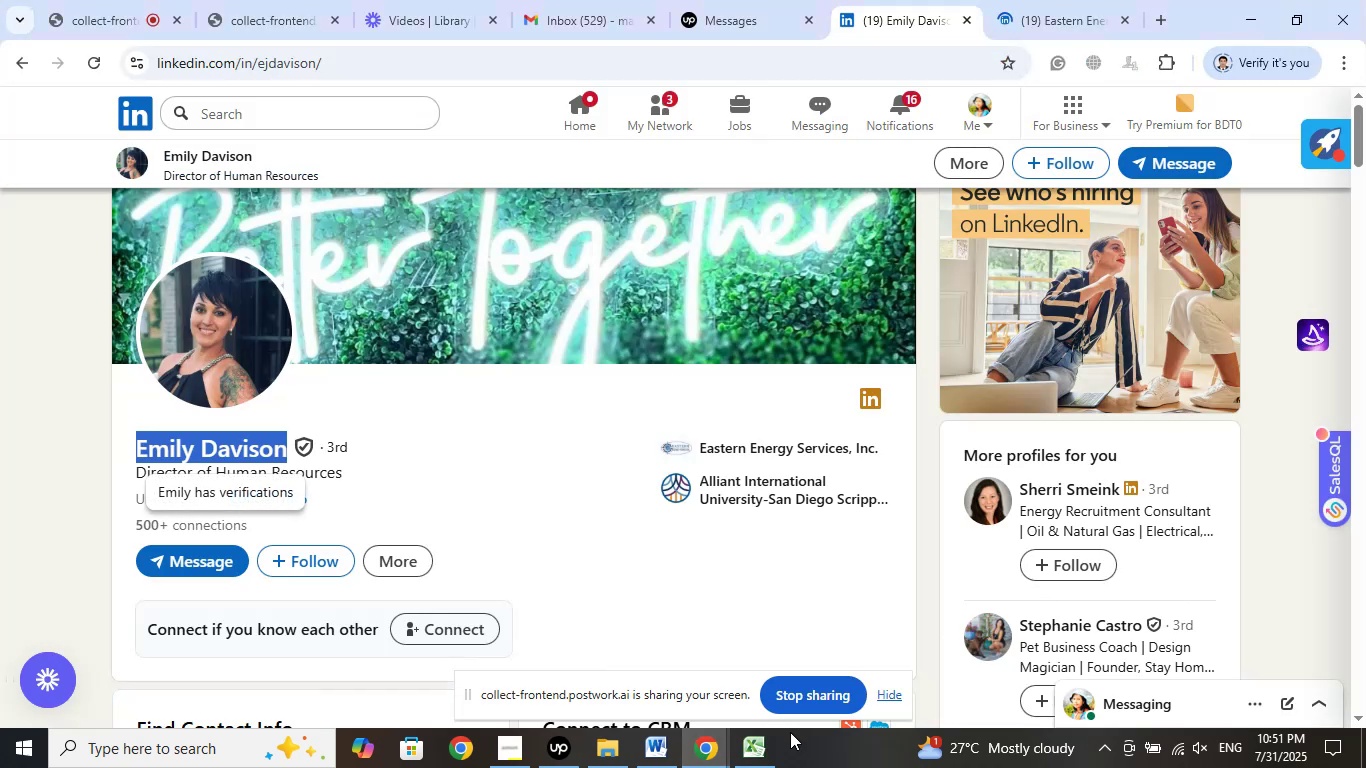 
left_click([753, 744])
 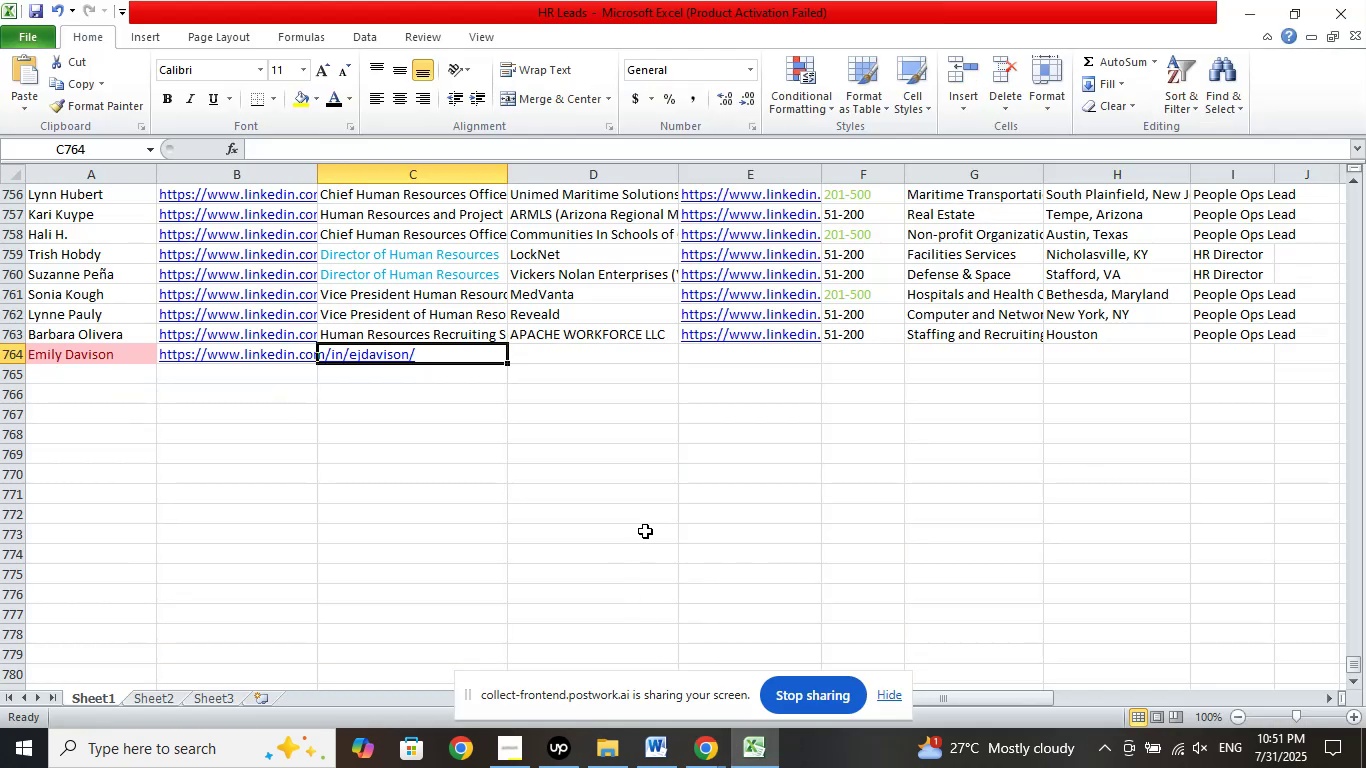 
key(Control+Z)
 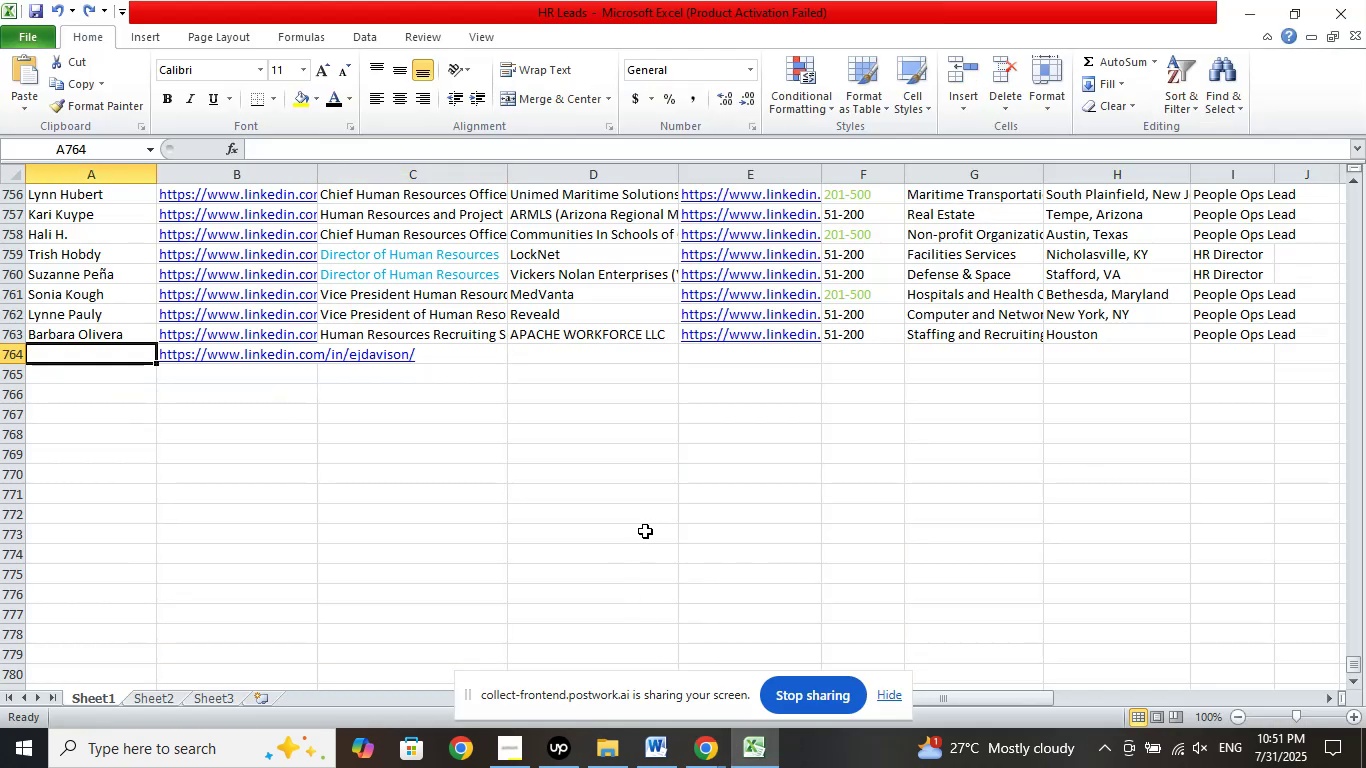 
key(Control+Z)
 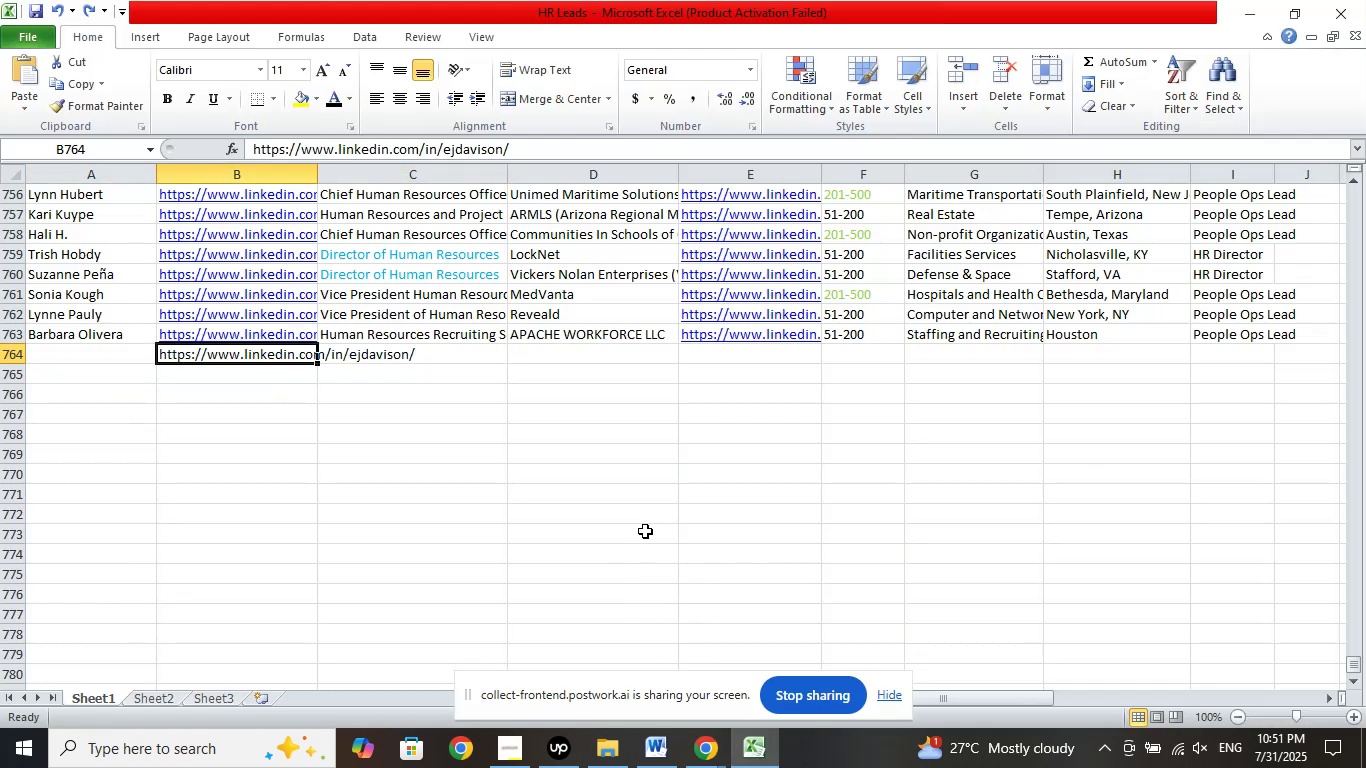 
key(Control+Z)
 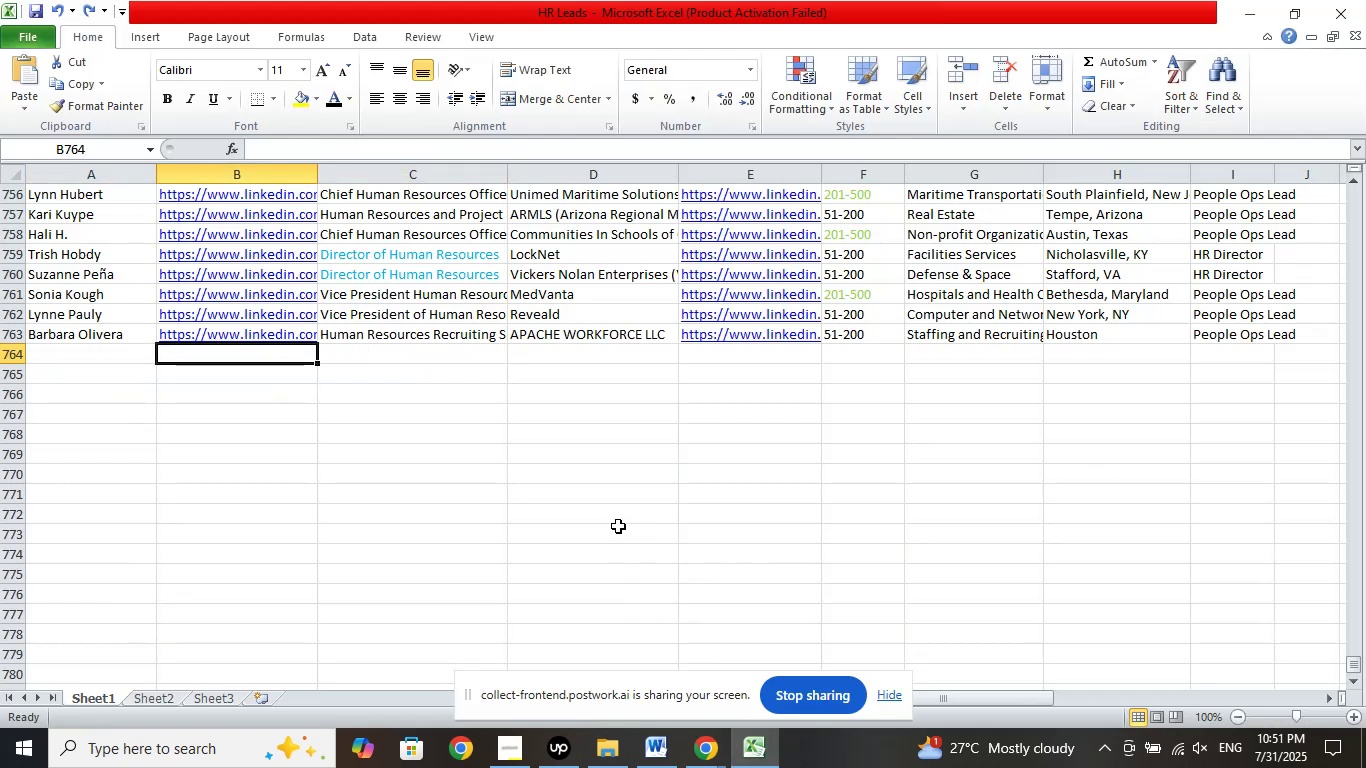 
left_click([615, 524])
 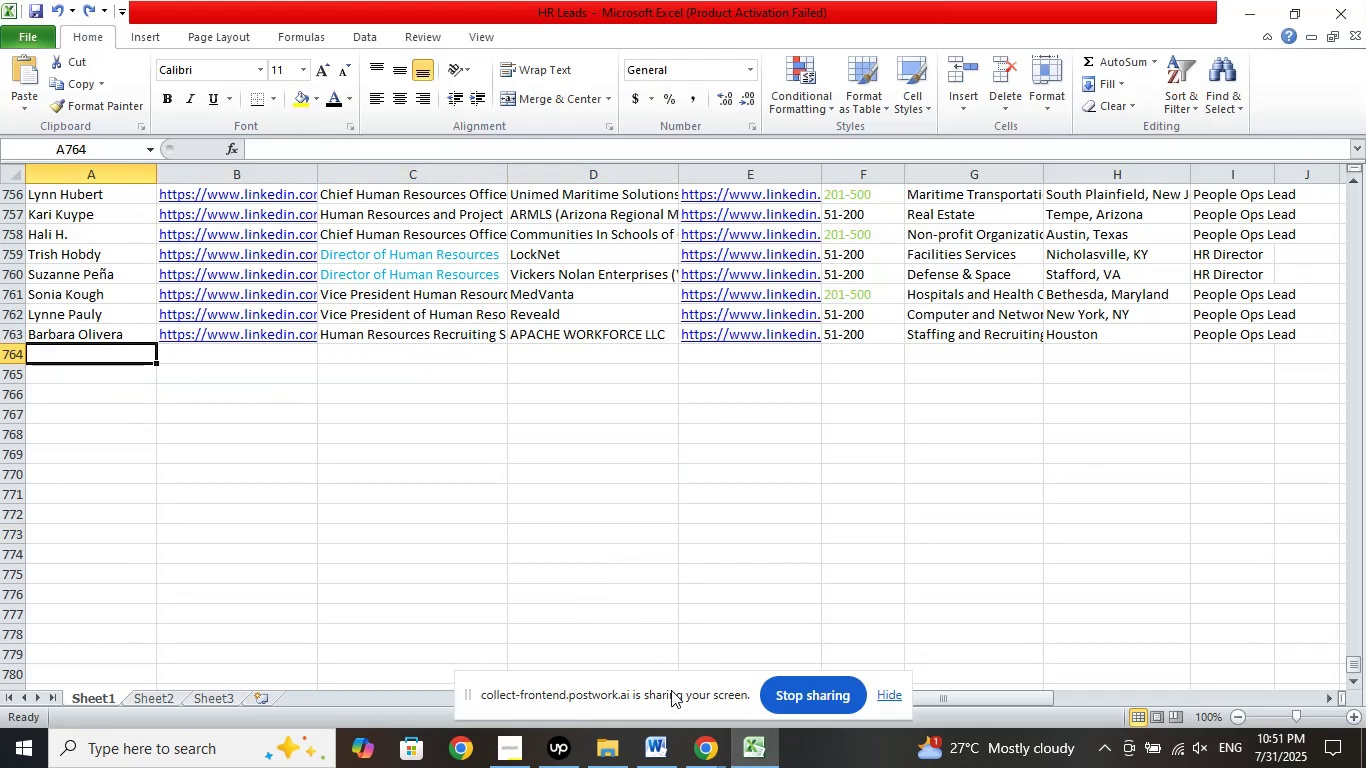 
left_click([697, 747])
 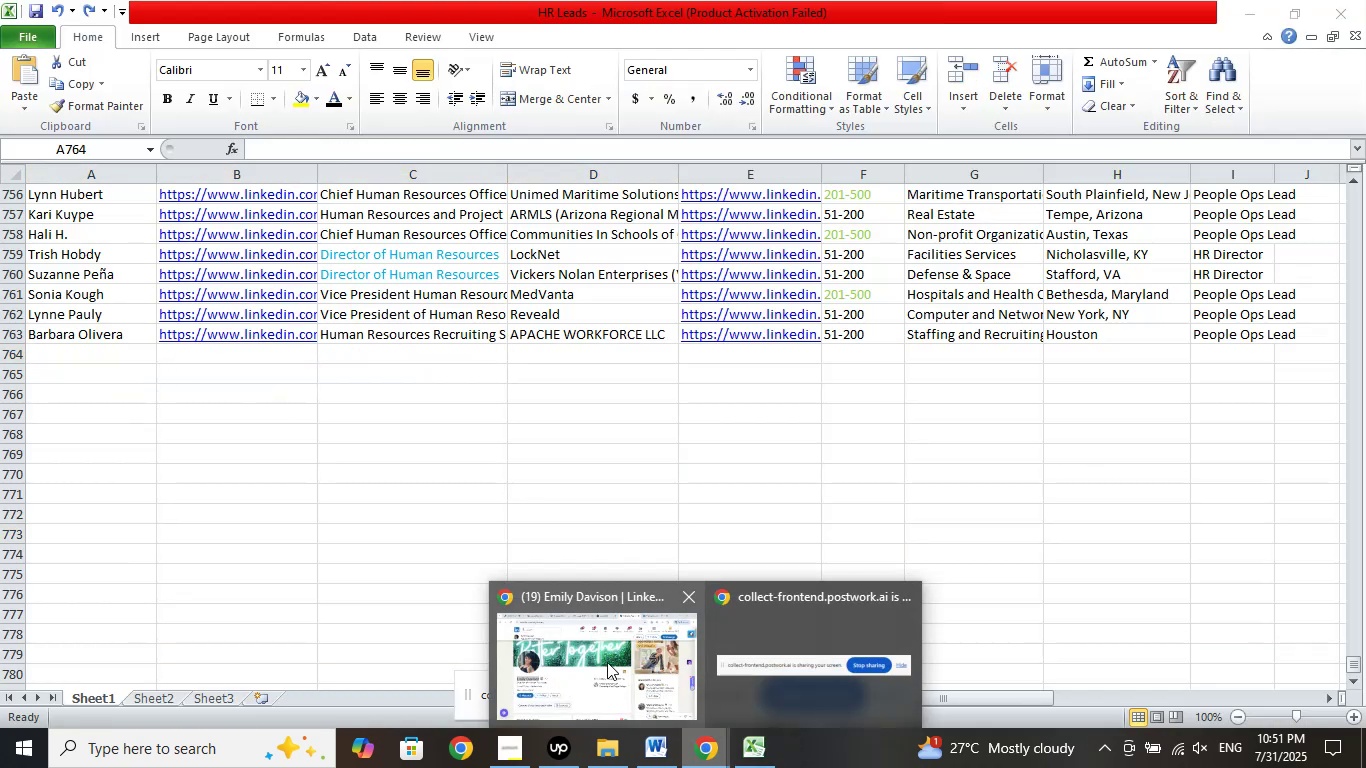 
double_click([607, 662])
 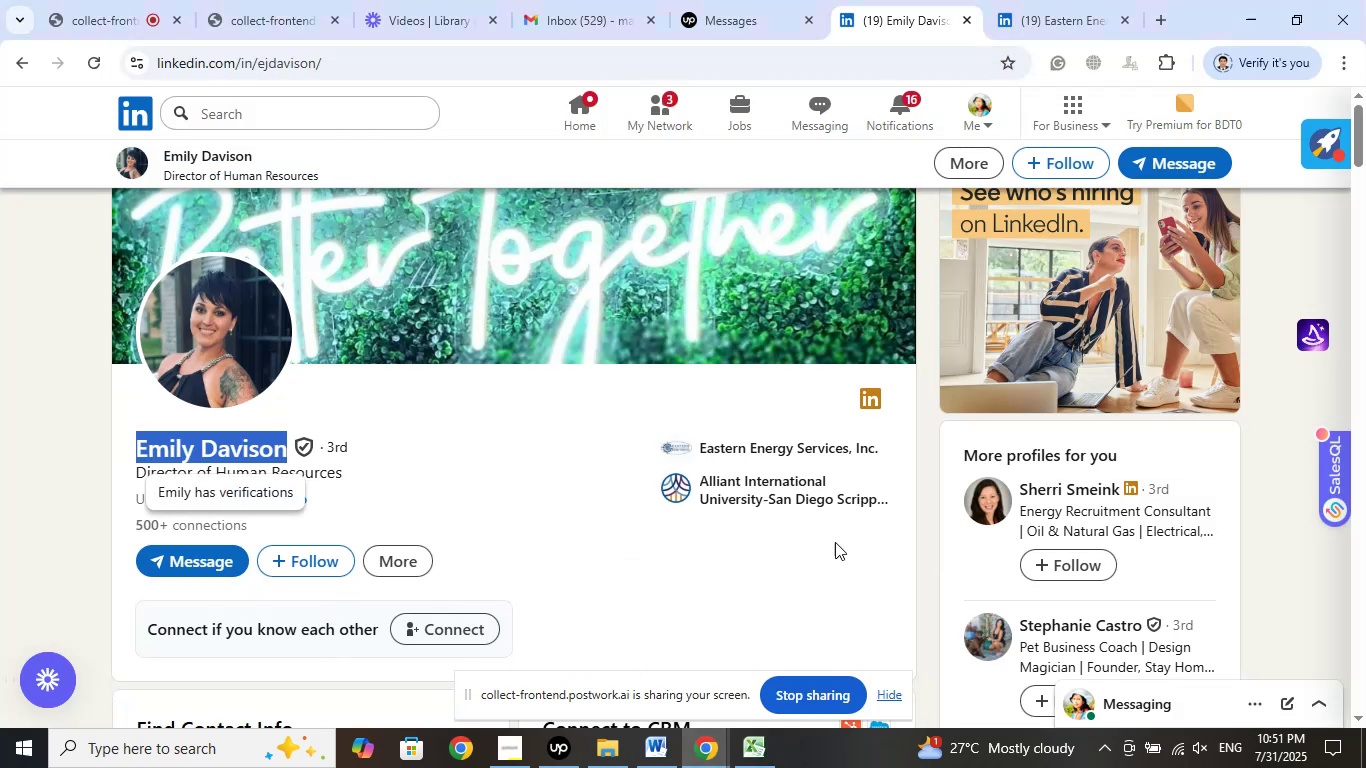 
scroll: coordinate [861, 492], scroll_direction: down, amount: 2.0
 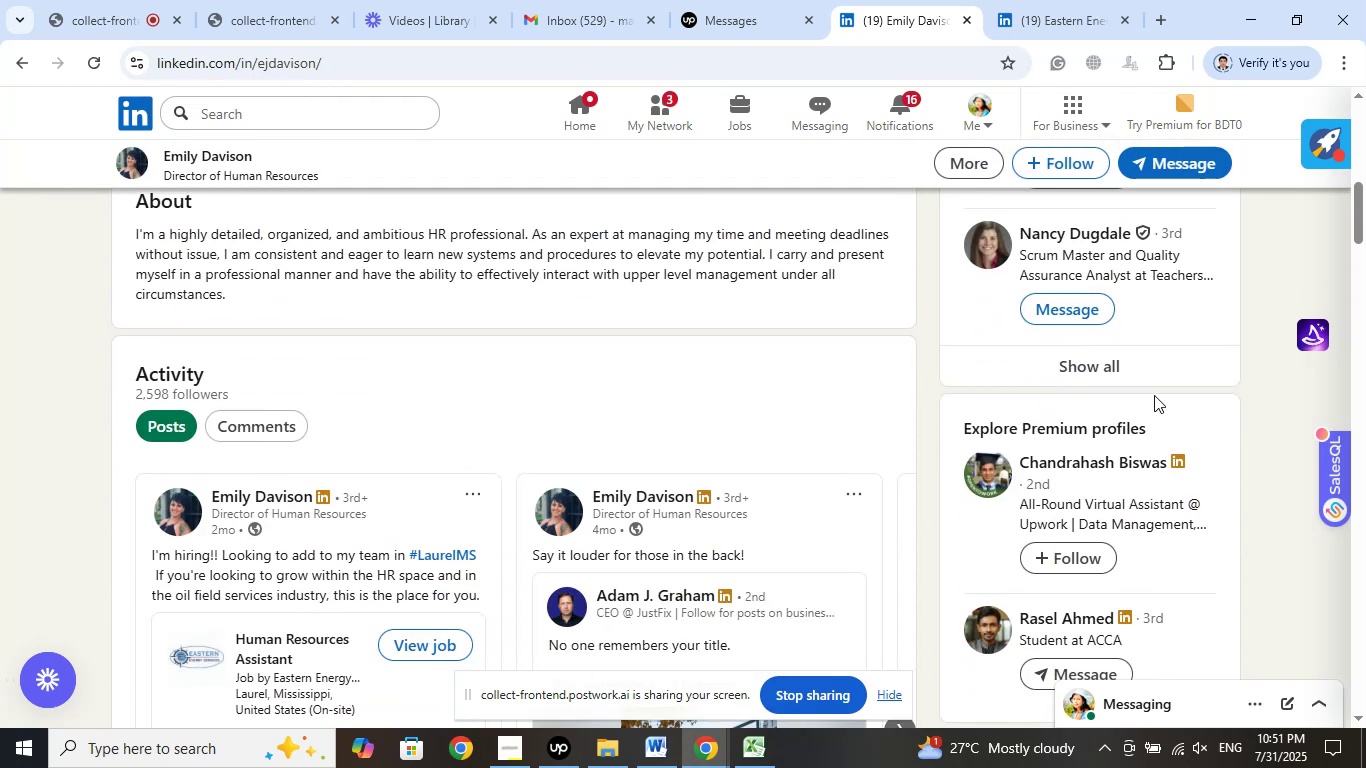 
left_click([1124, 374])
 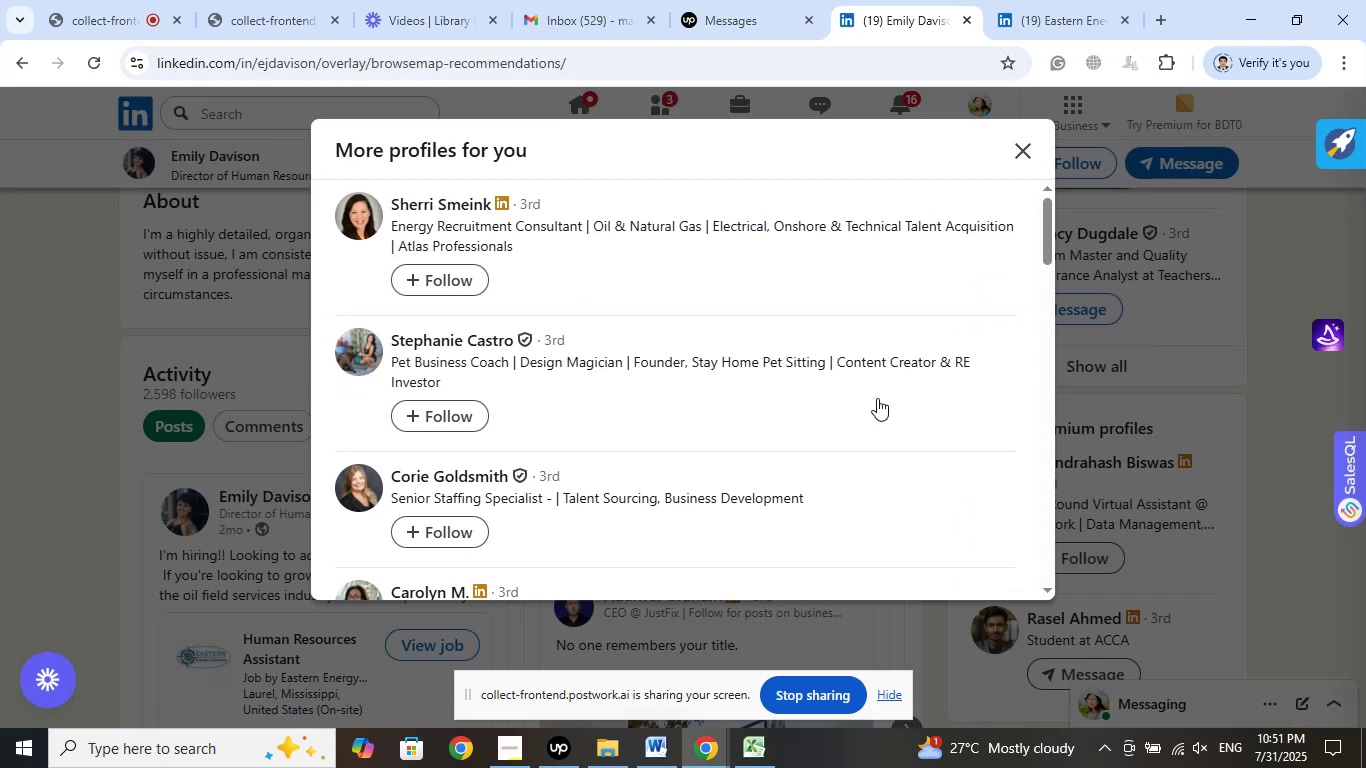 
scroll: coordinate [877, 413], scroll_direction: down, amount: 3.0
 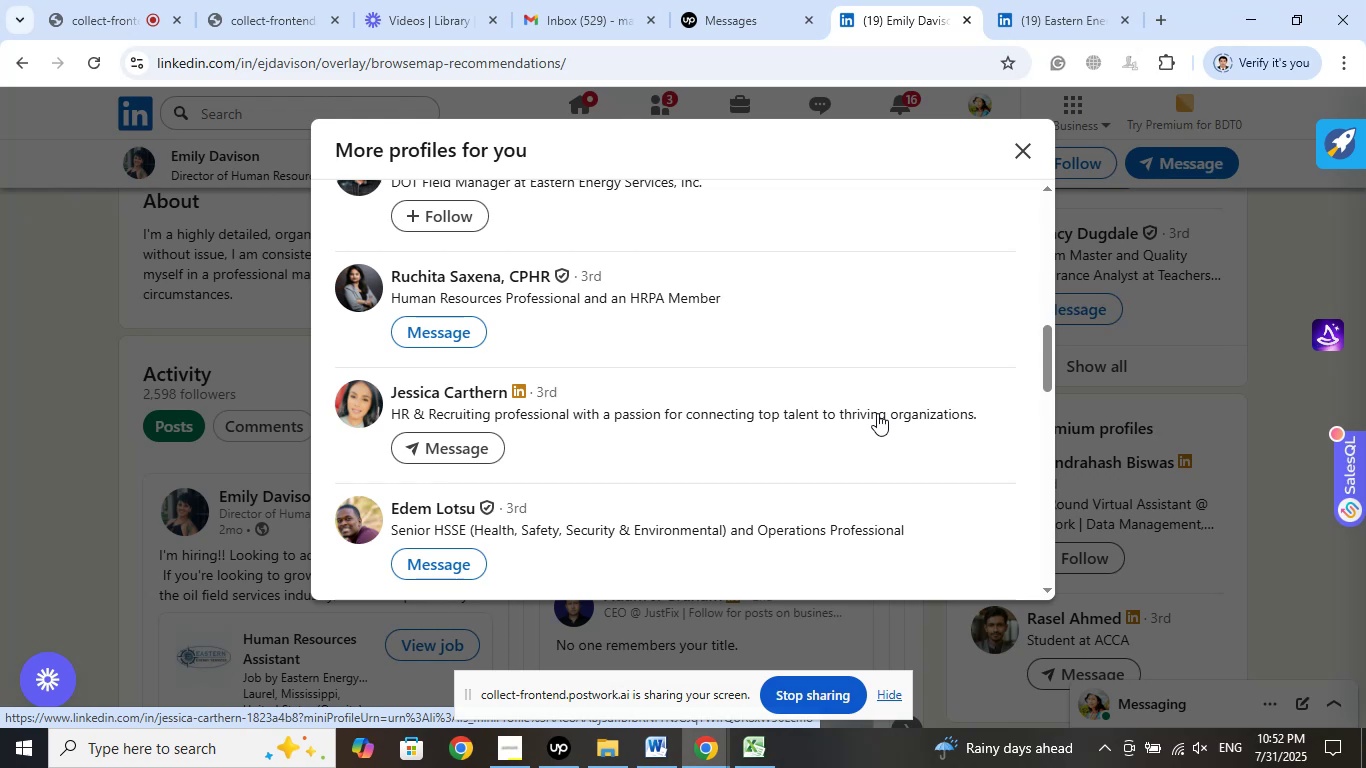 
wait(15.14)
 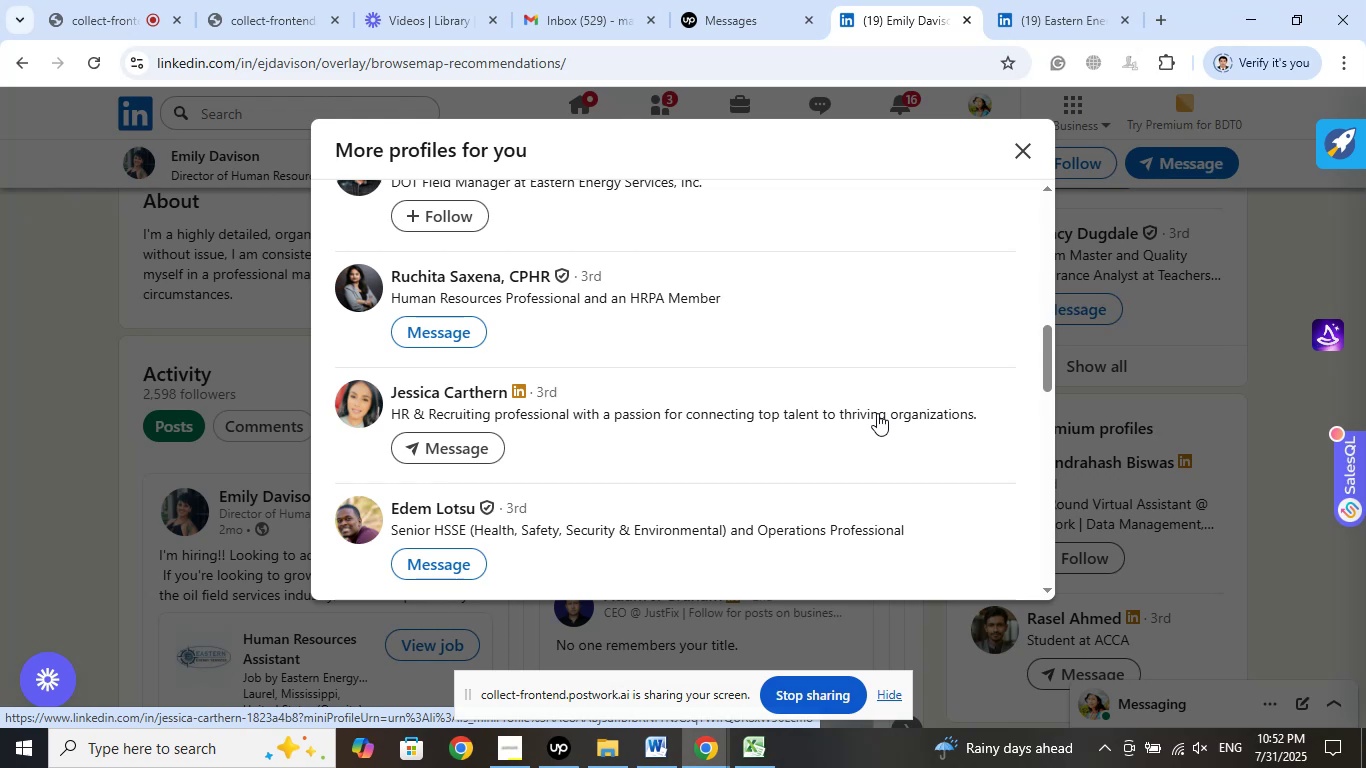 
scroll: coordinate [886, 369], scroll_direction: down, amount: 4.0
 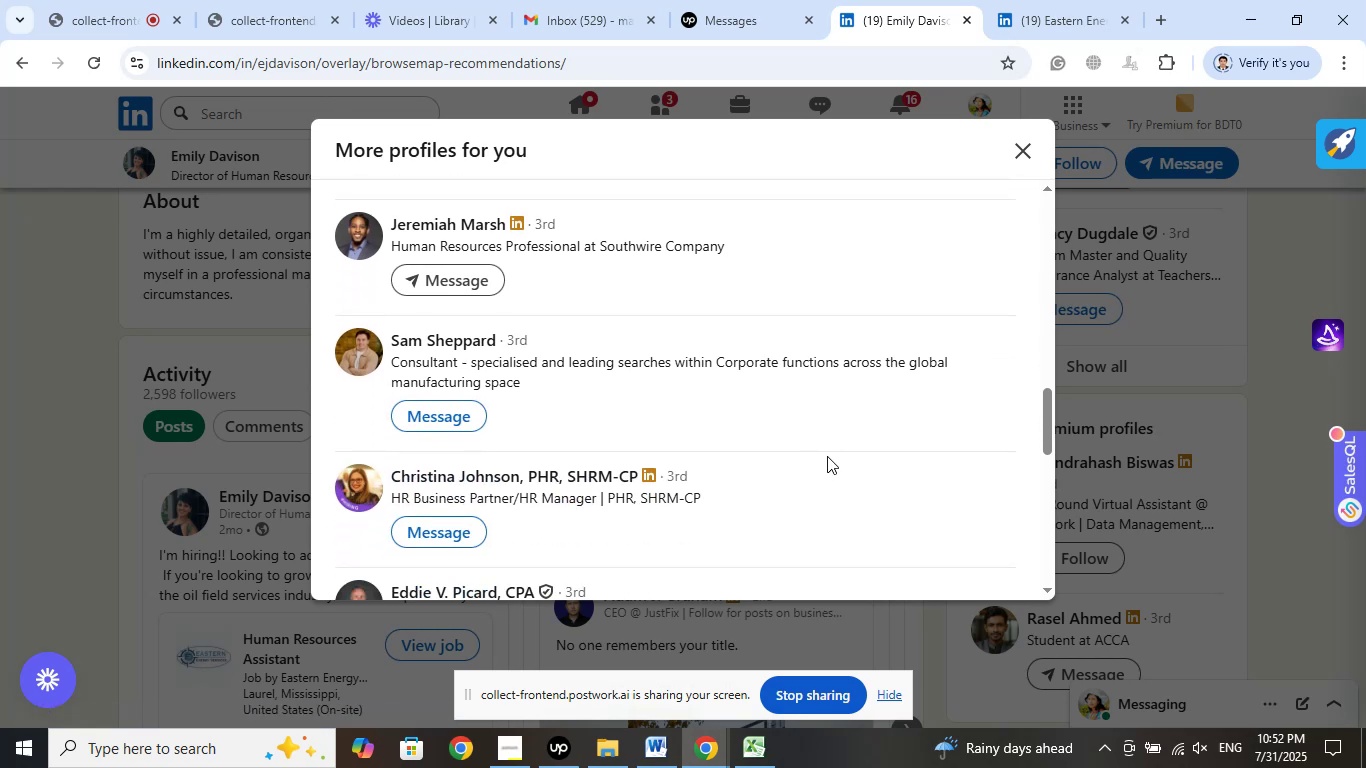 
right_click([474, 225])
 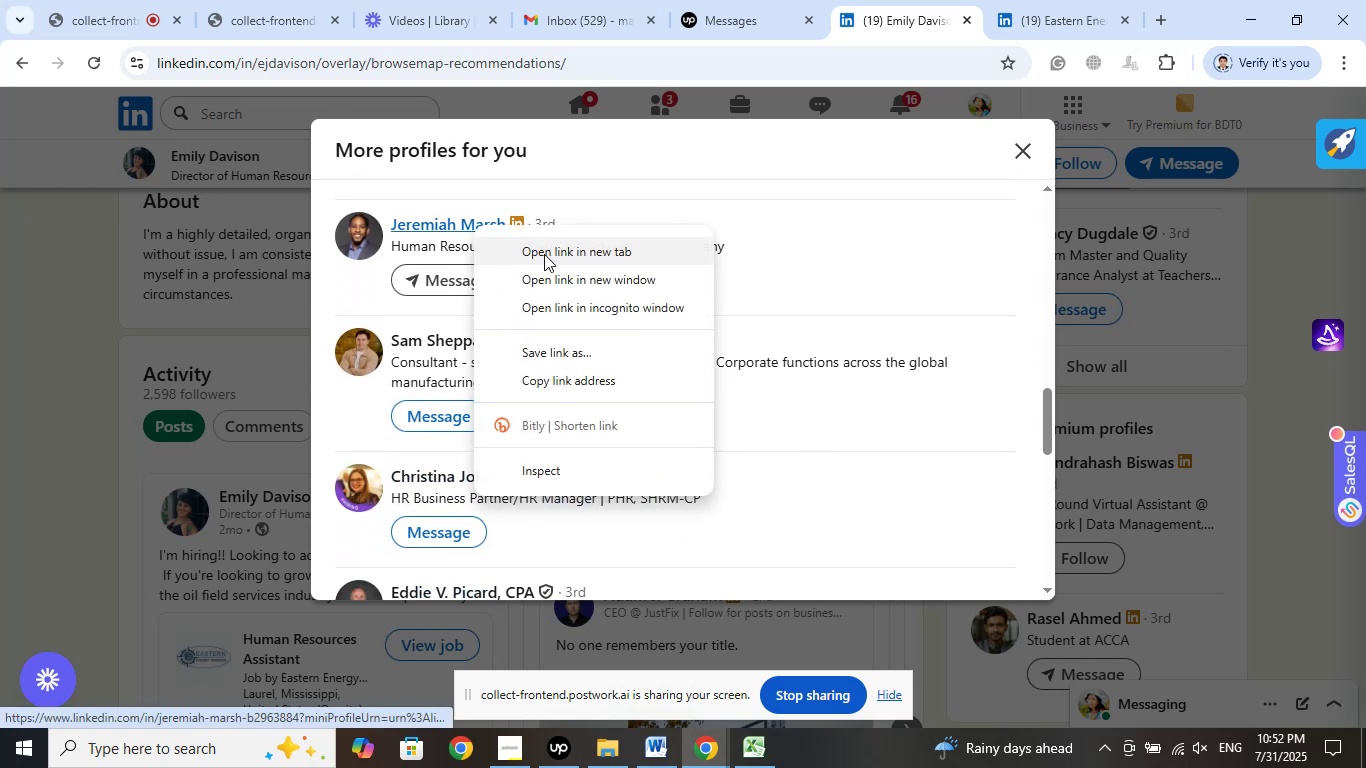 
left_click([544, 254])
 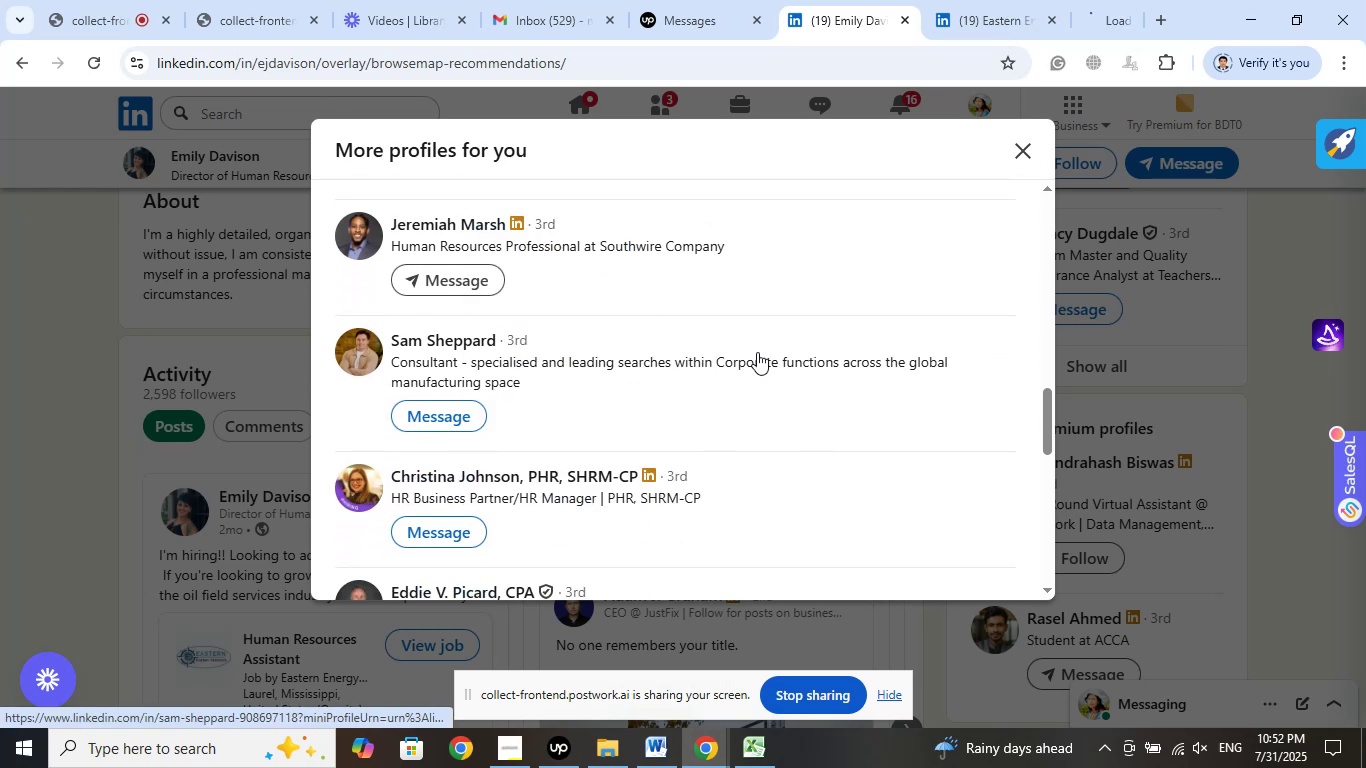 
scroll: coordinate [797, 359], scroll_direction: down, amount: 2.0
 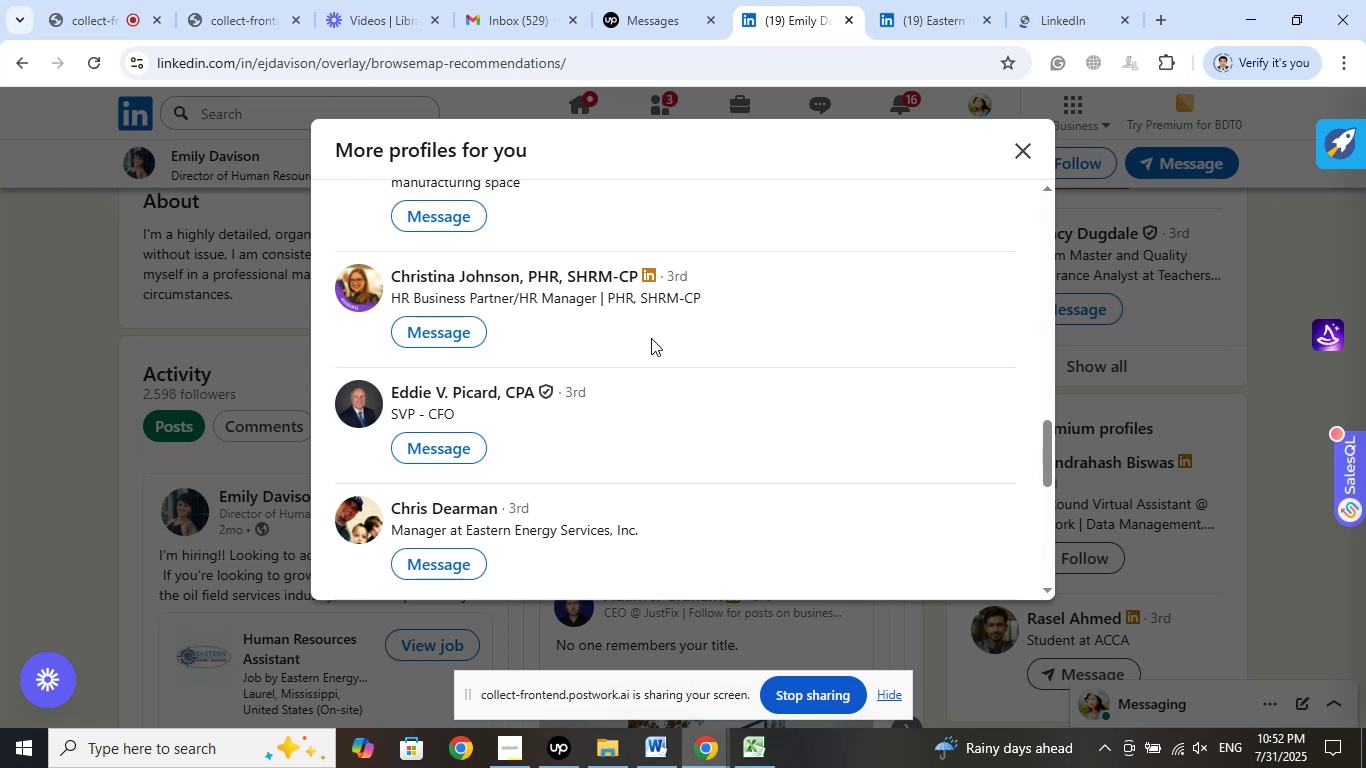 
right_click([587, 278])
 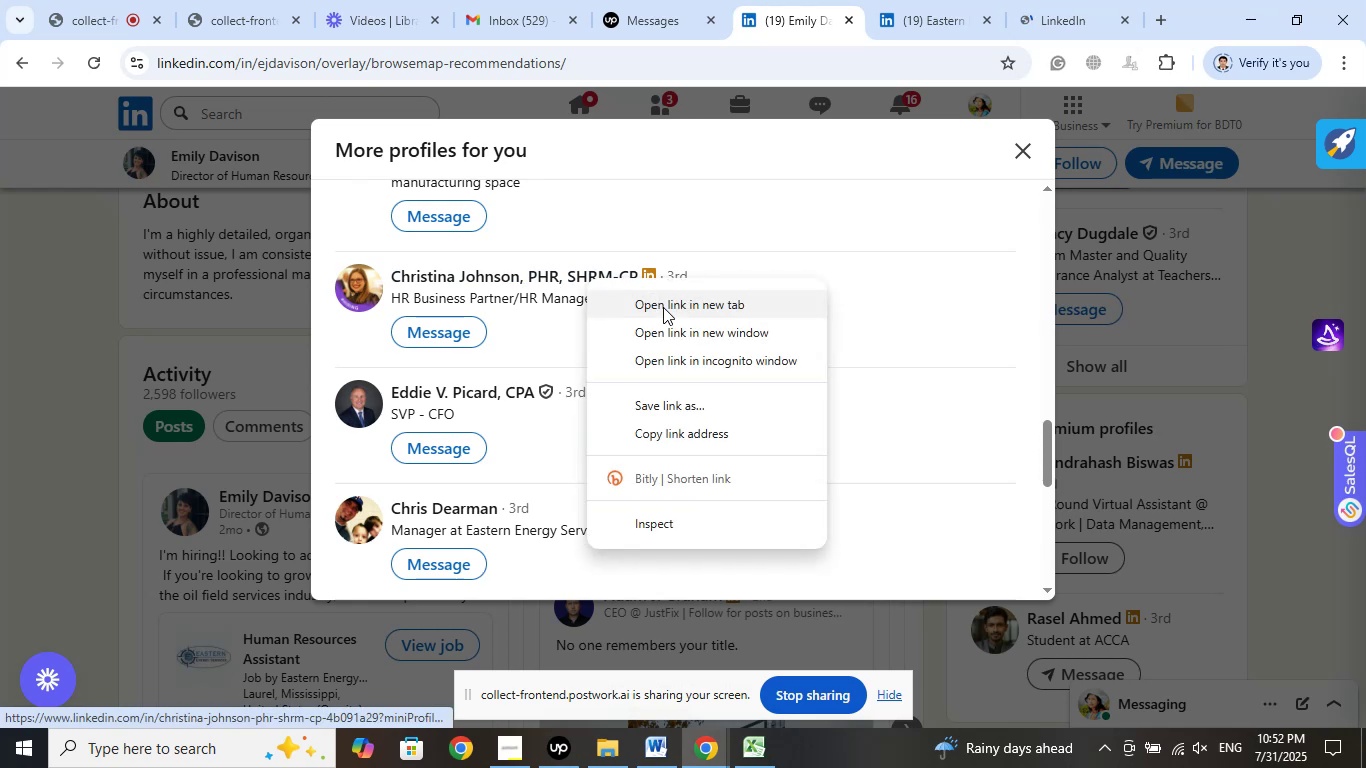 
left_click([663, 307])
 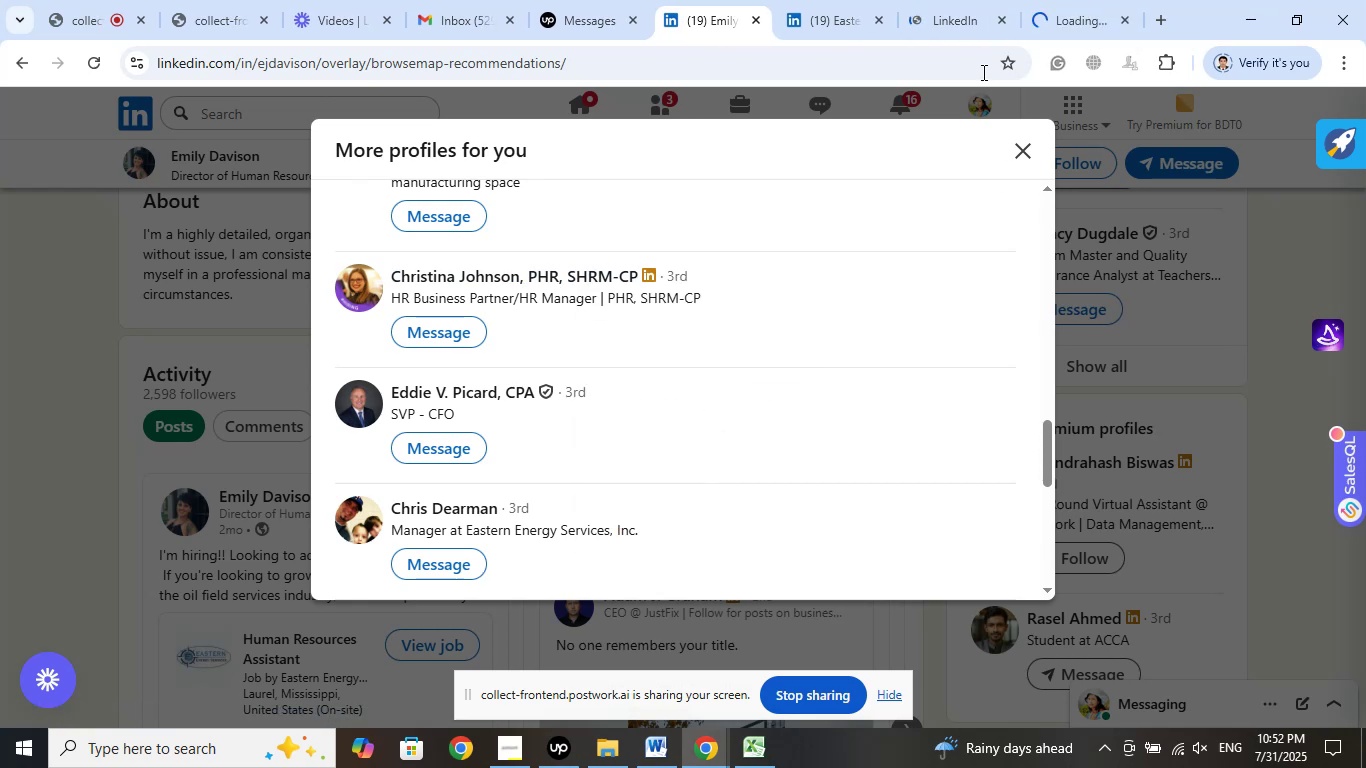 
left_click([1065, 0])
 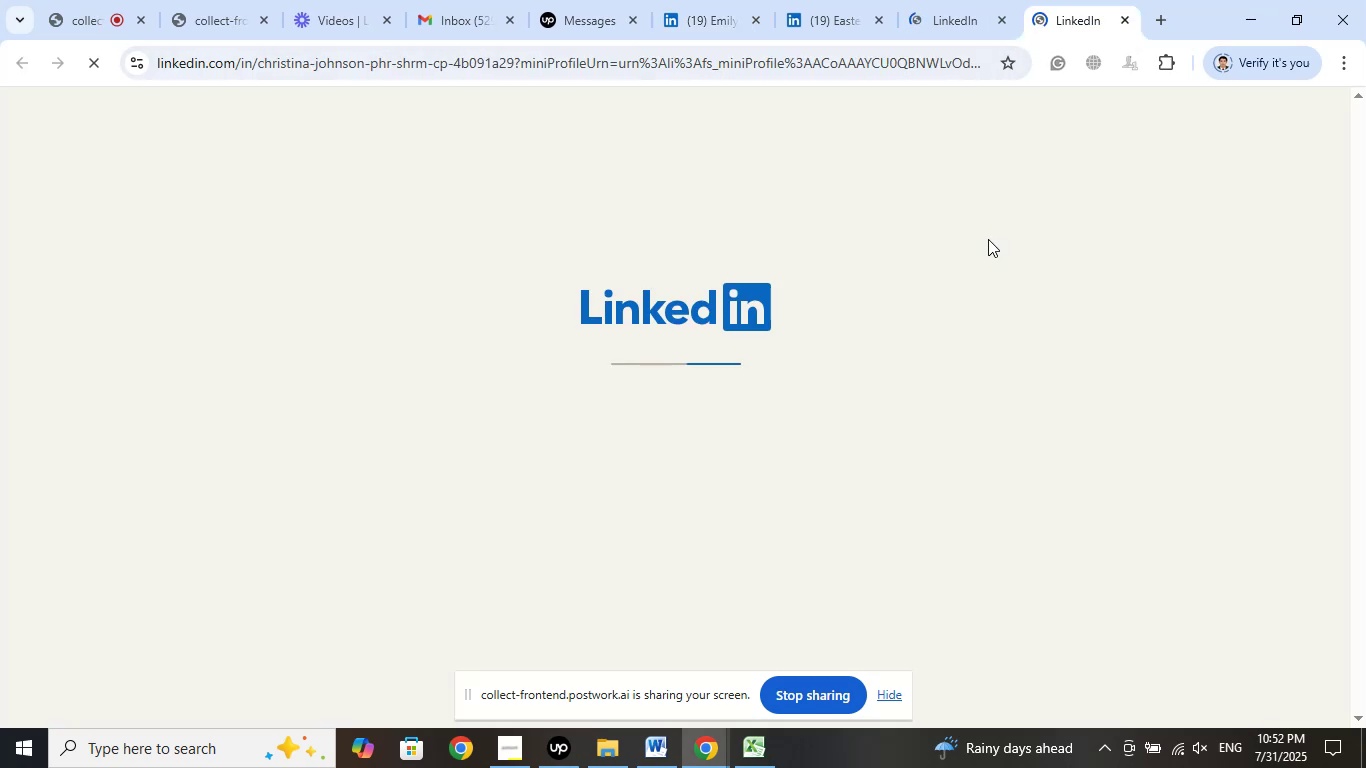 
left_click([97, 0])
 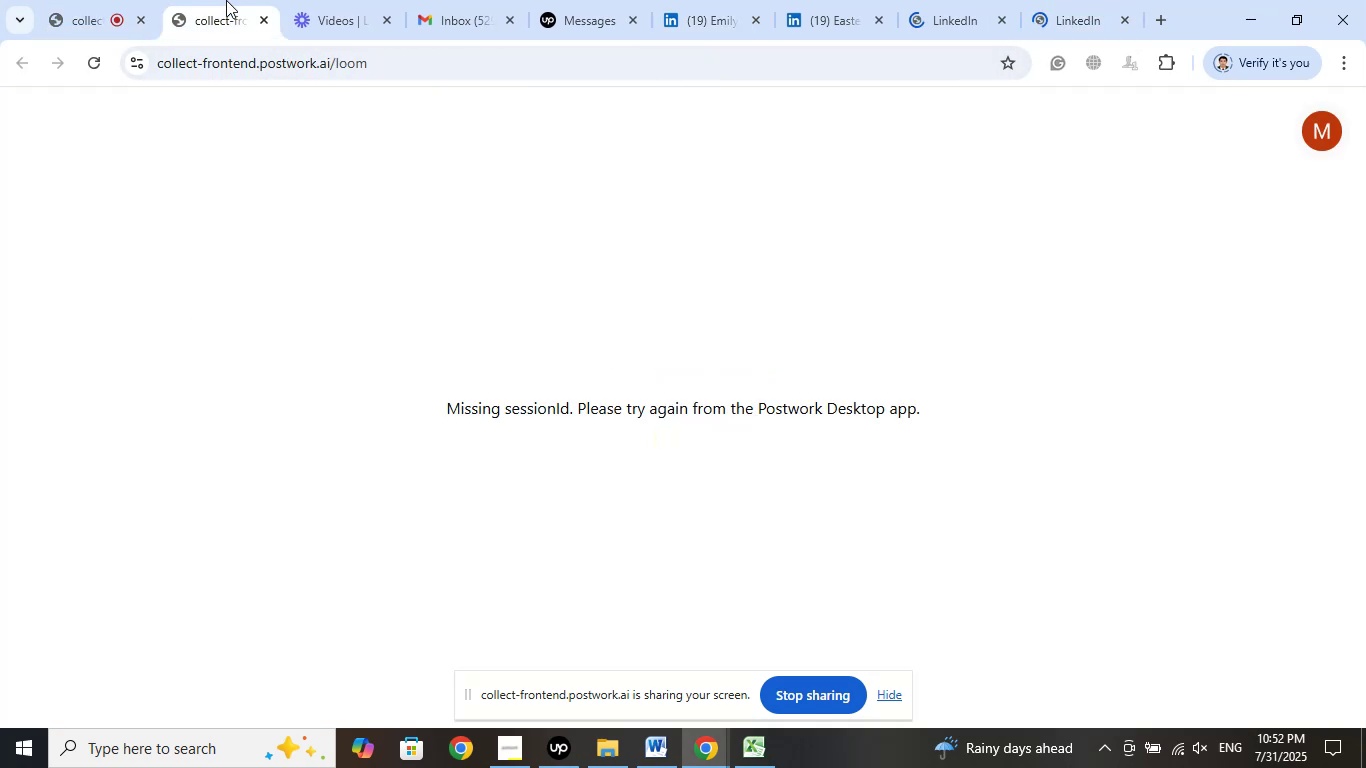 
left_click([330, 0])
 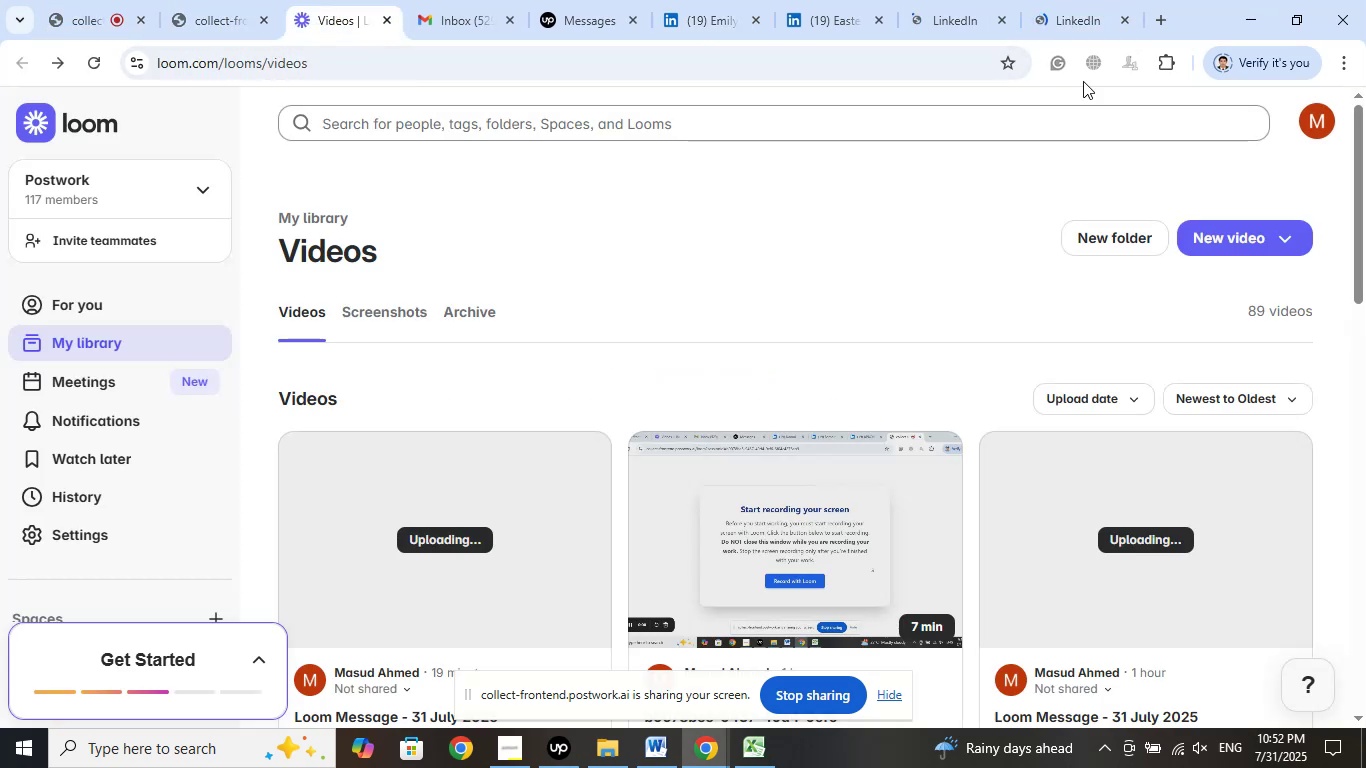 
left_click([1085, 0])
 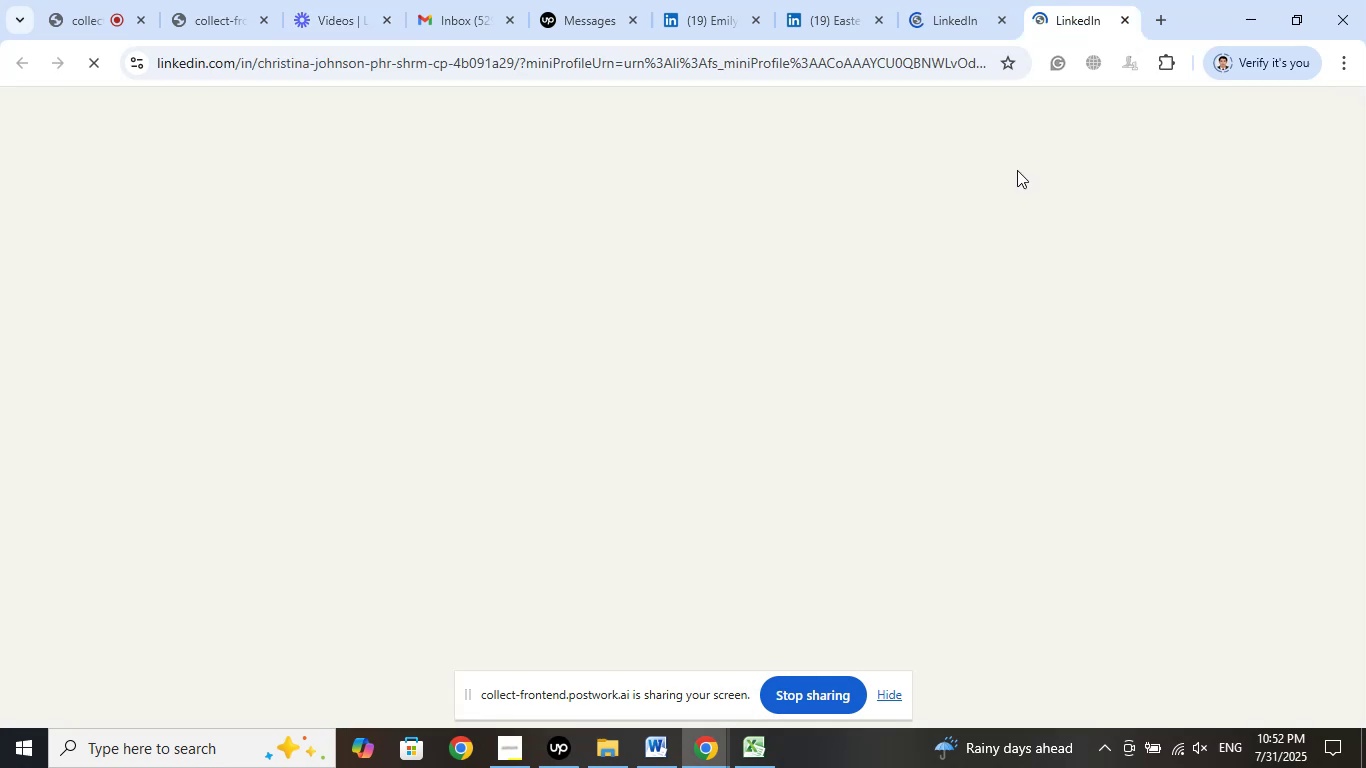 
mouse_move([1001, 272])
 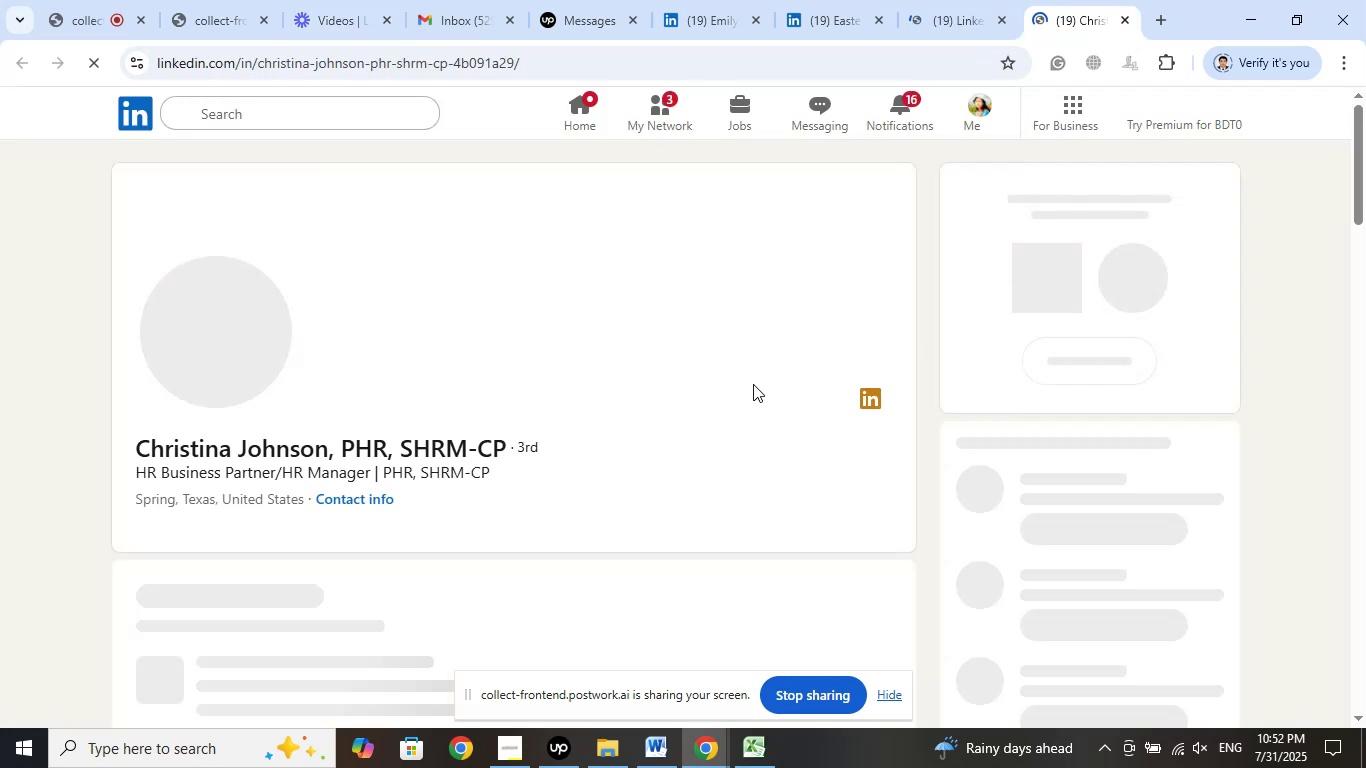 
scroll: coordinate [869, 458], scroll_direction: down, amount: 5.0
 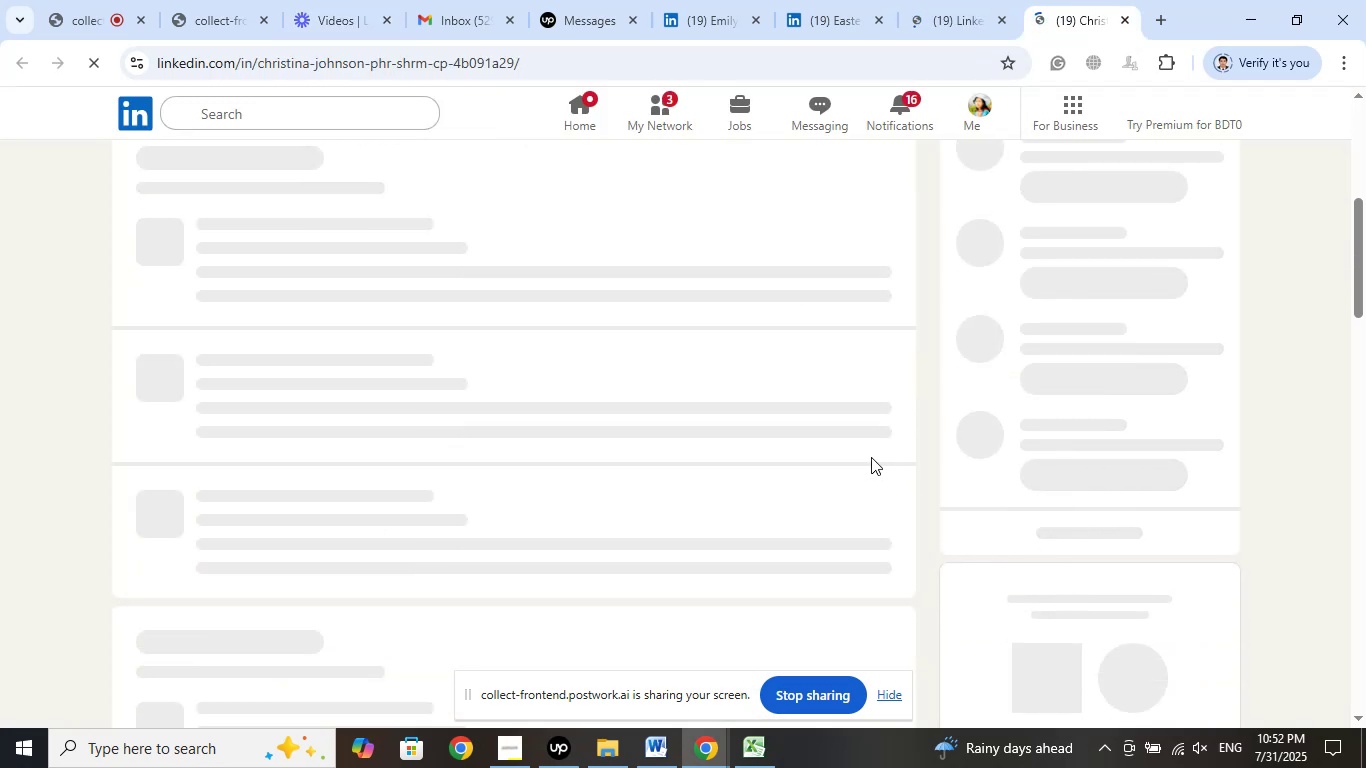 
scroll: coordinate [874, 457], scroll_direction: up, amount: 8.0
 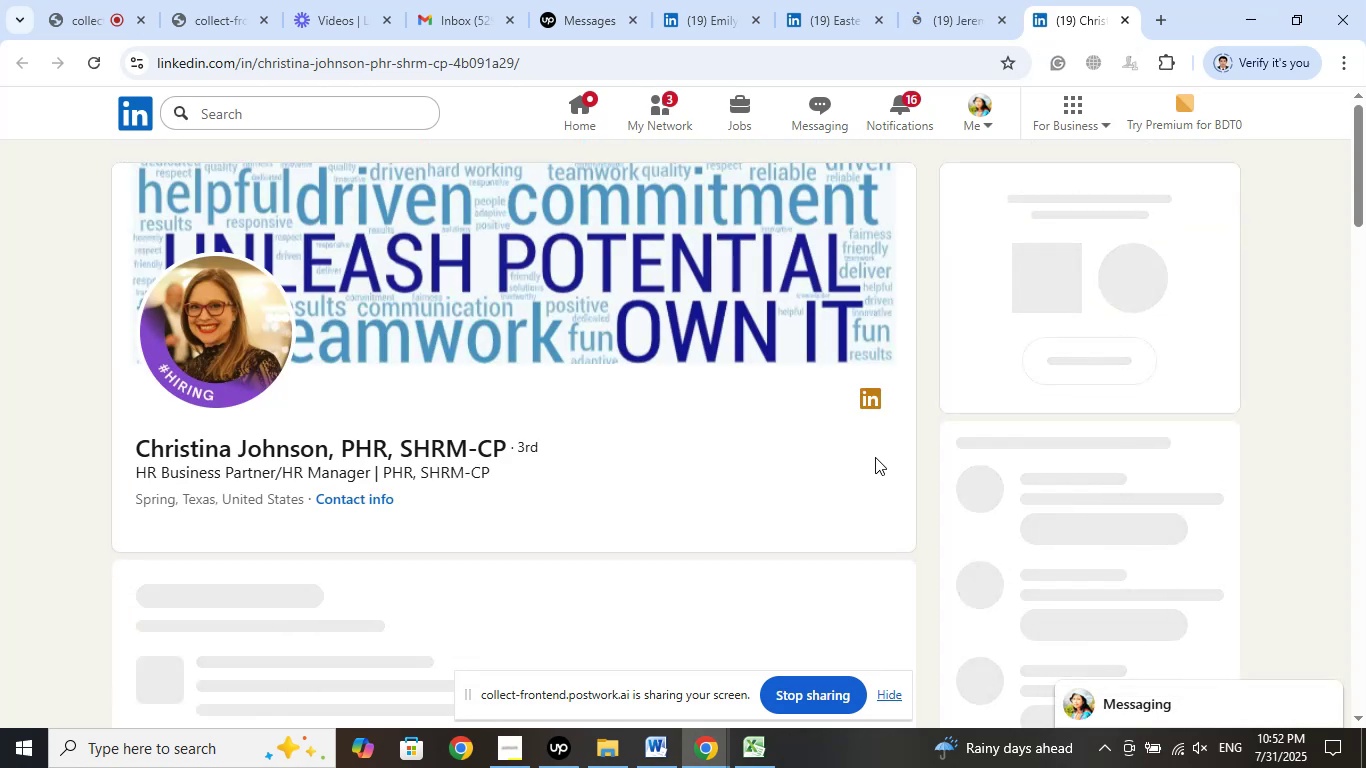 
scroll: coordinate [875, 457], scroll_direction: down, amount: 1.0
 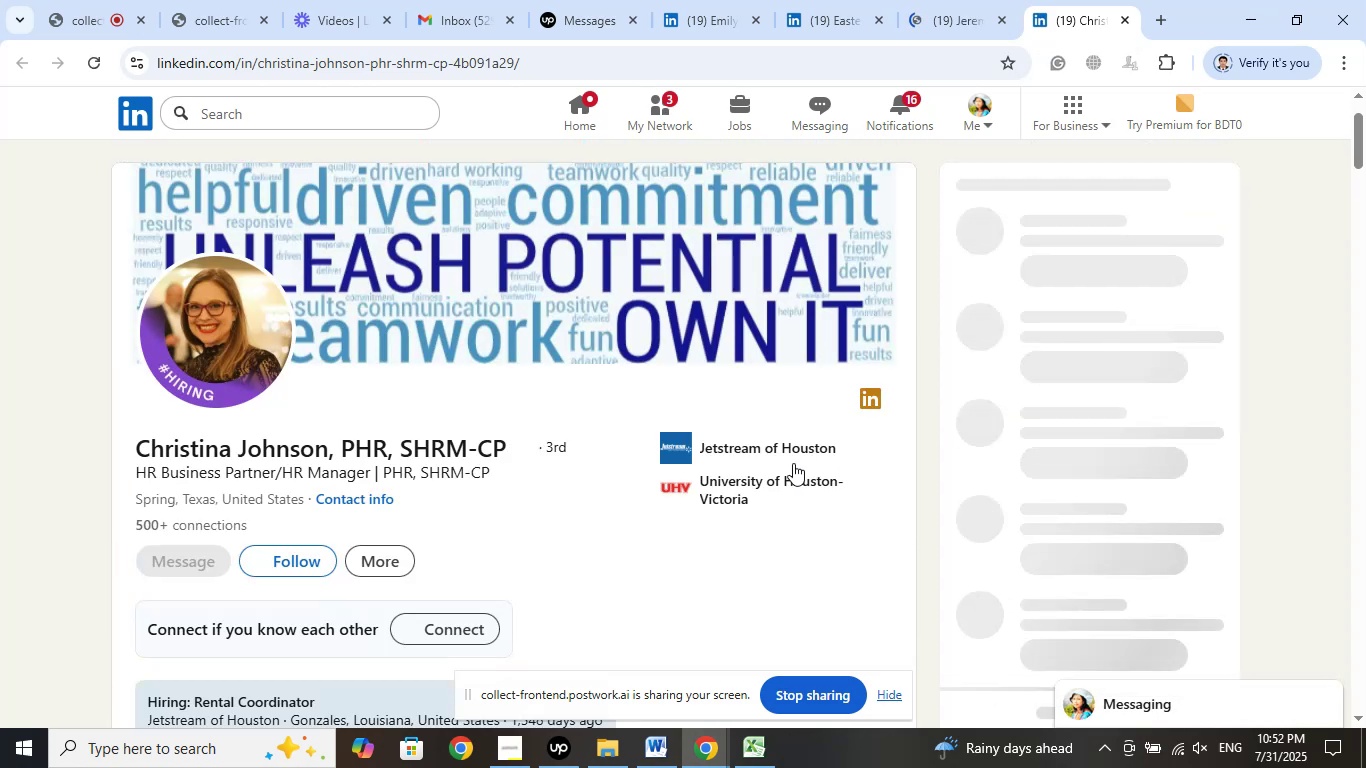 
left_click([771, 445])
 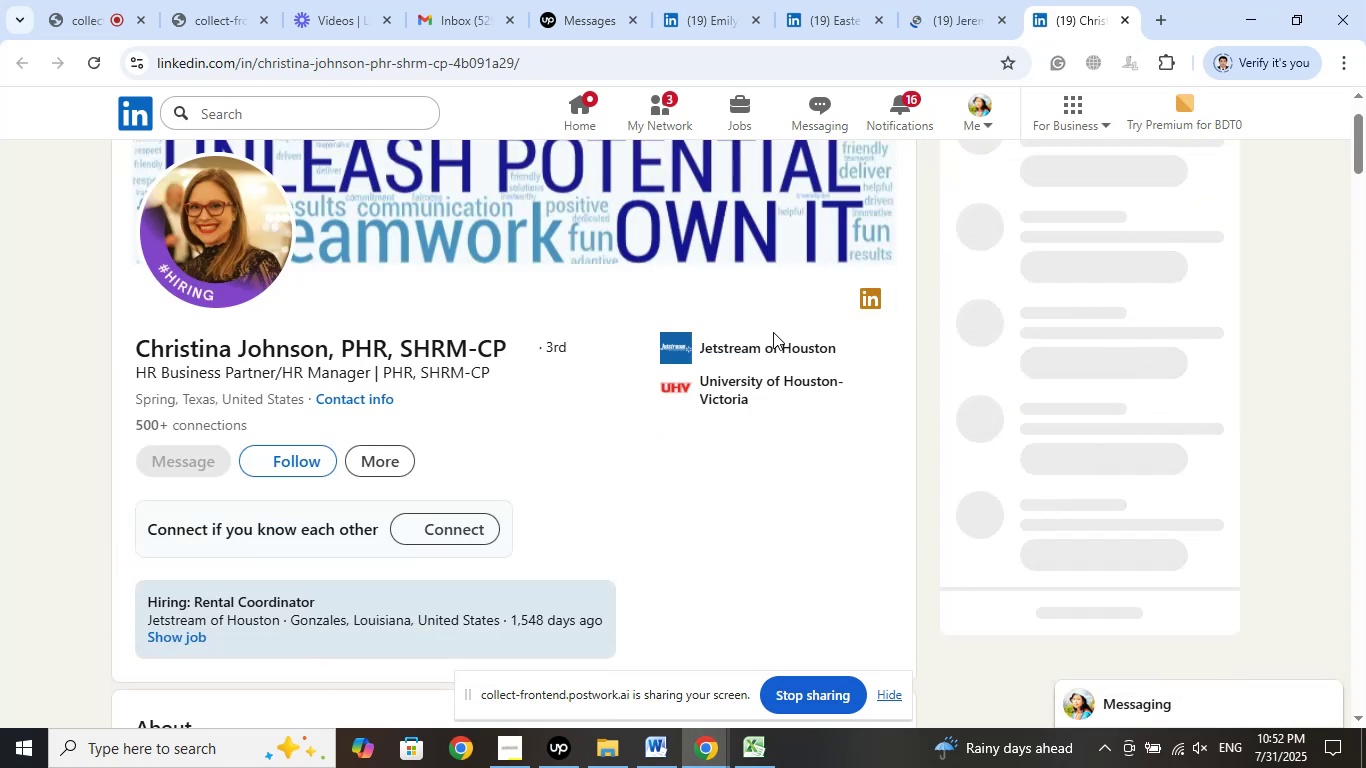 
left_click([772, 352])
 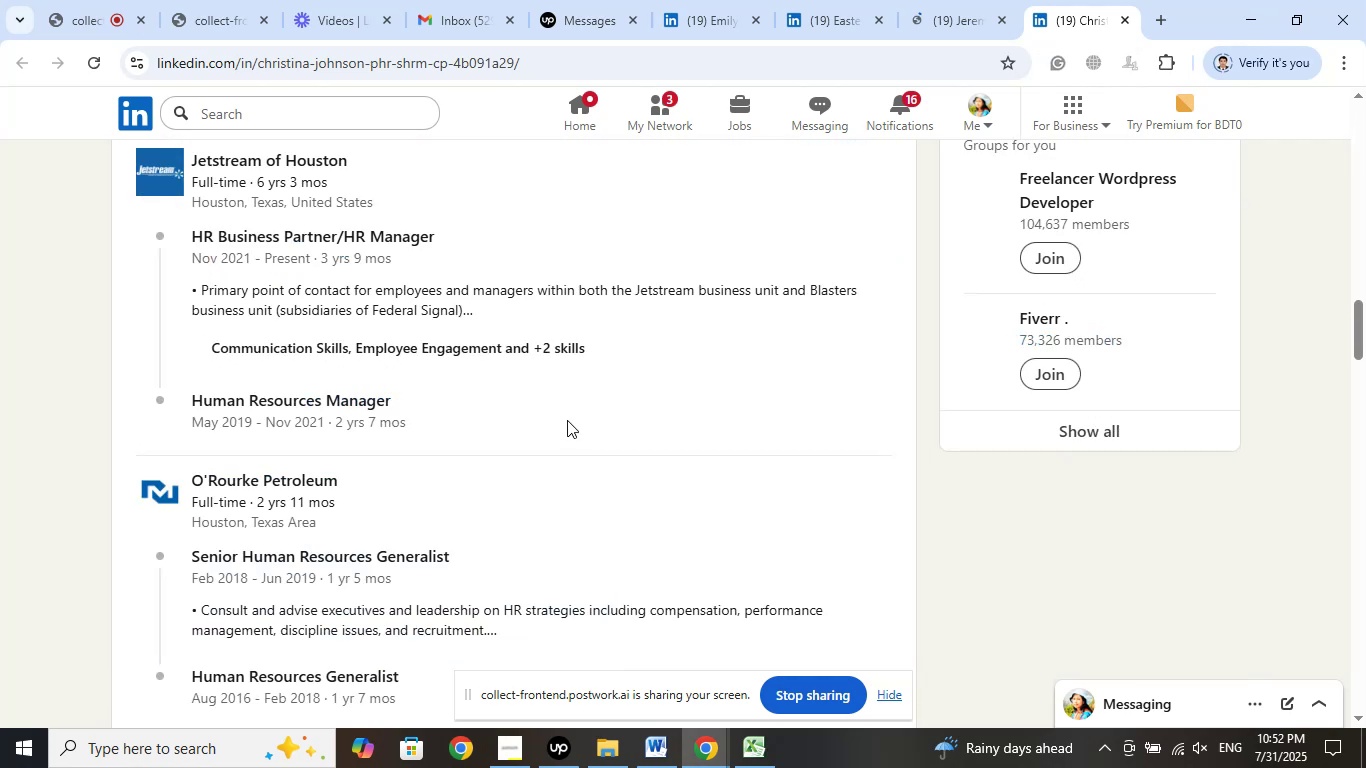 
scroll: coordinate [567, 420], scroll_direction: up, amount: 1.0
 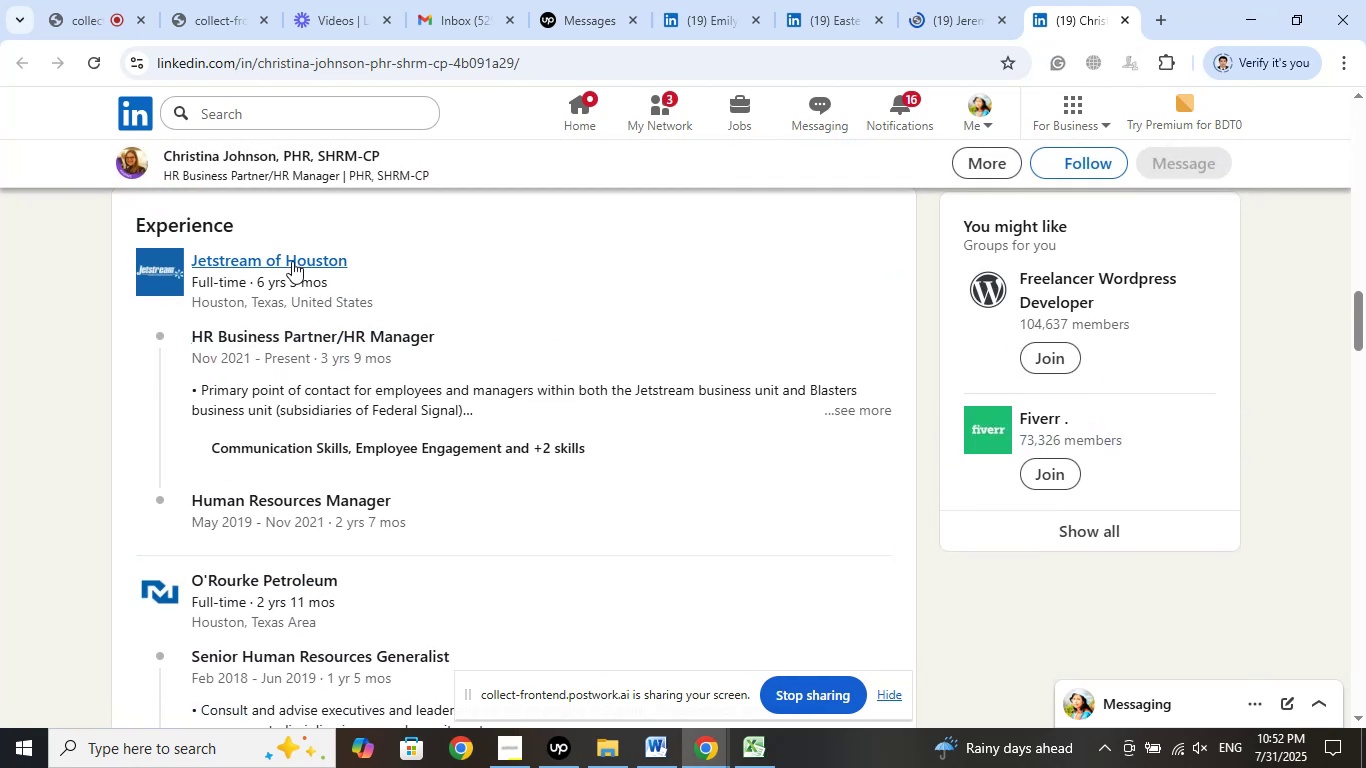 
right_click([292, 261])
 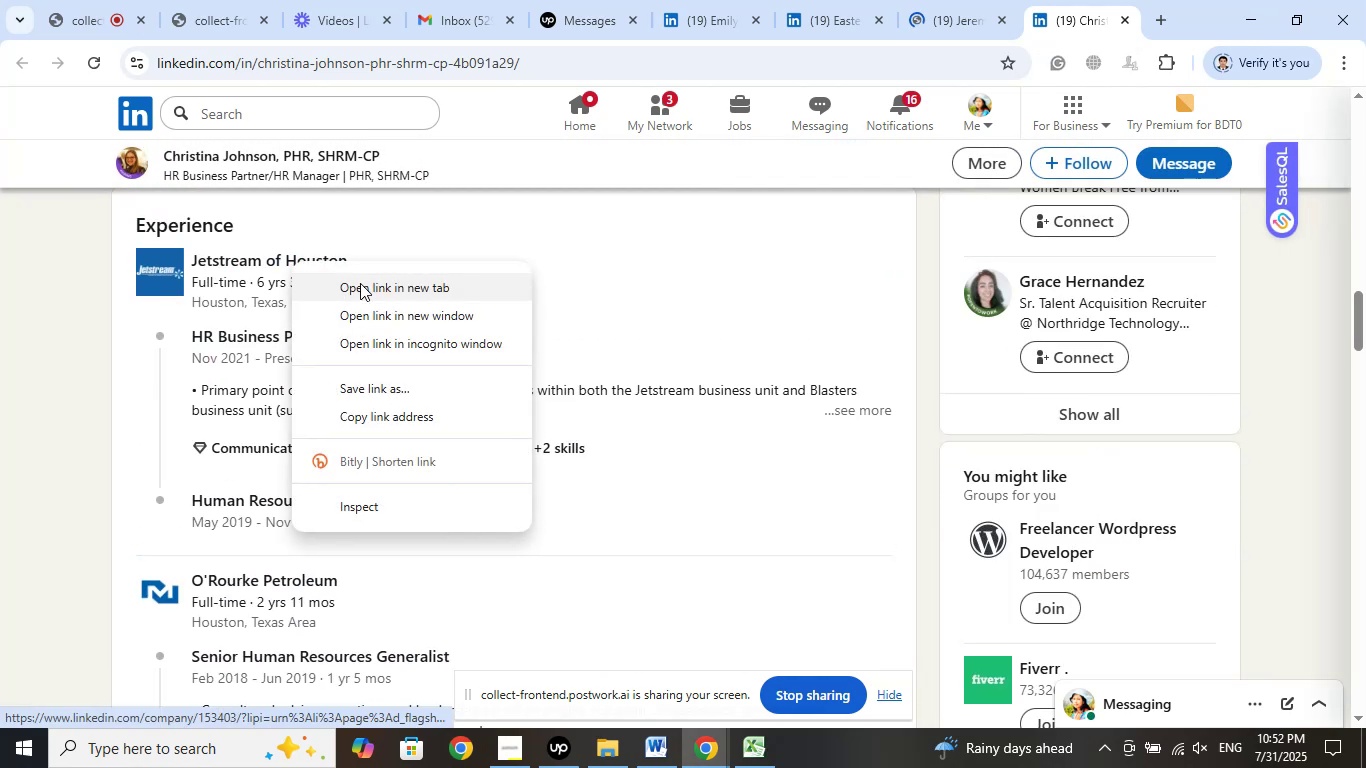 
left_click([360, 283])
 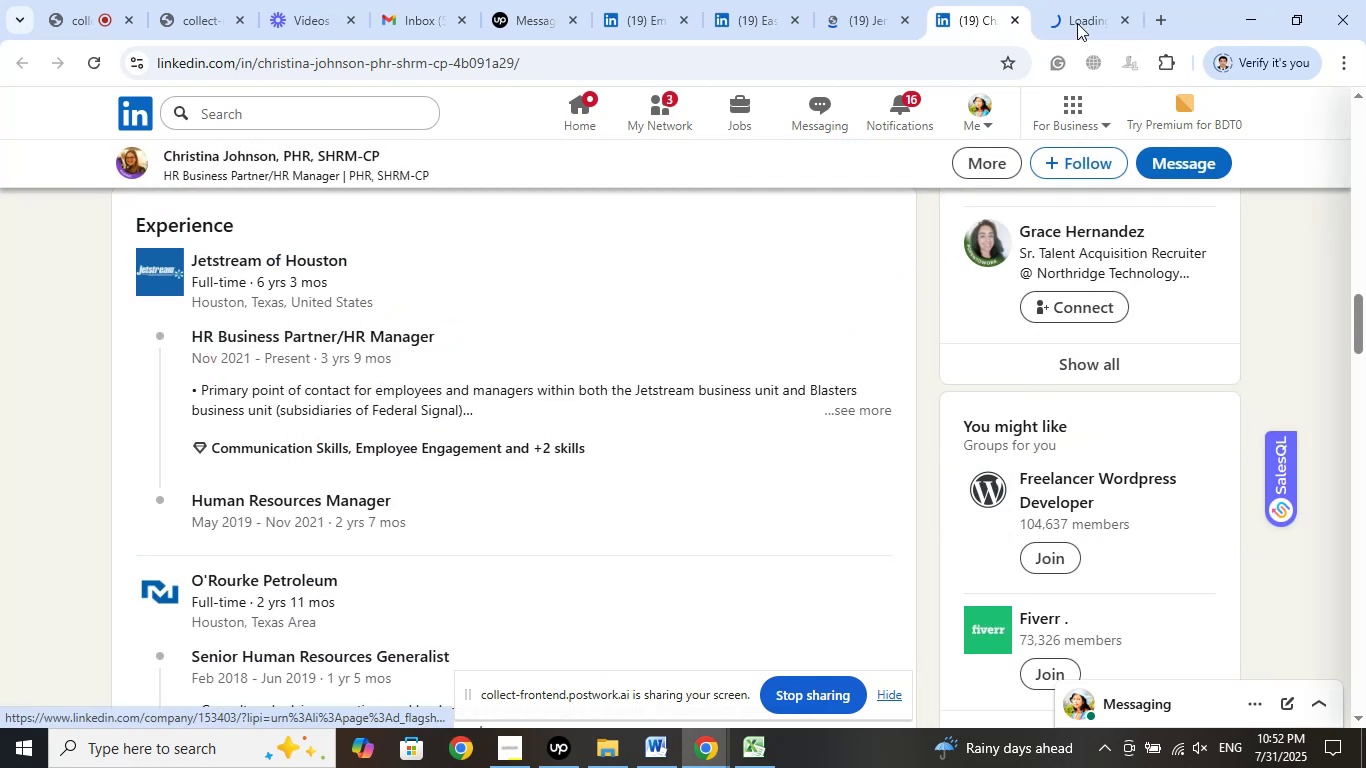 
left_click([1095, 0])
 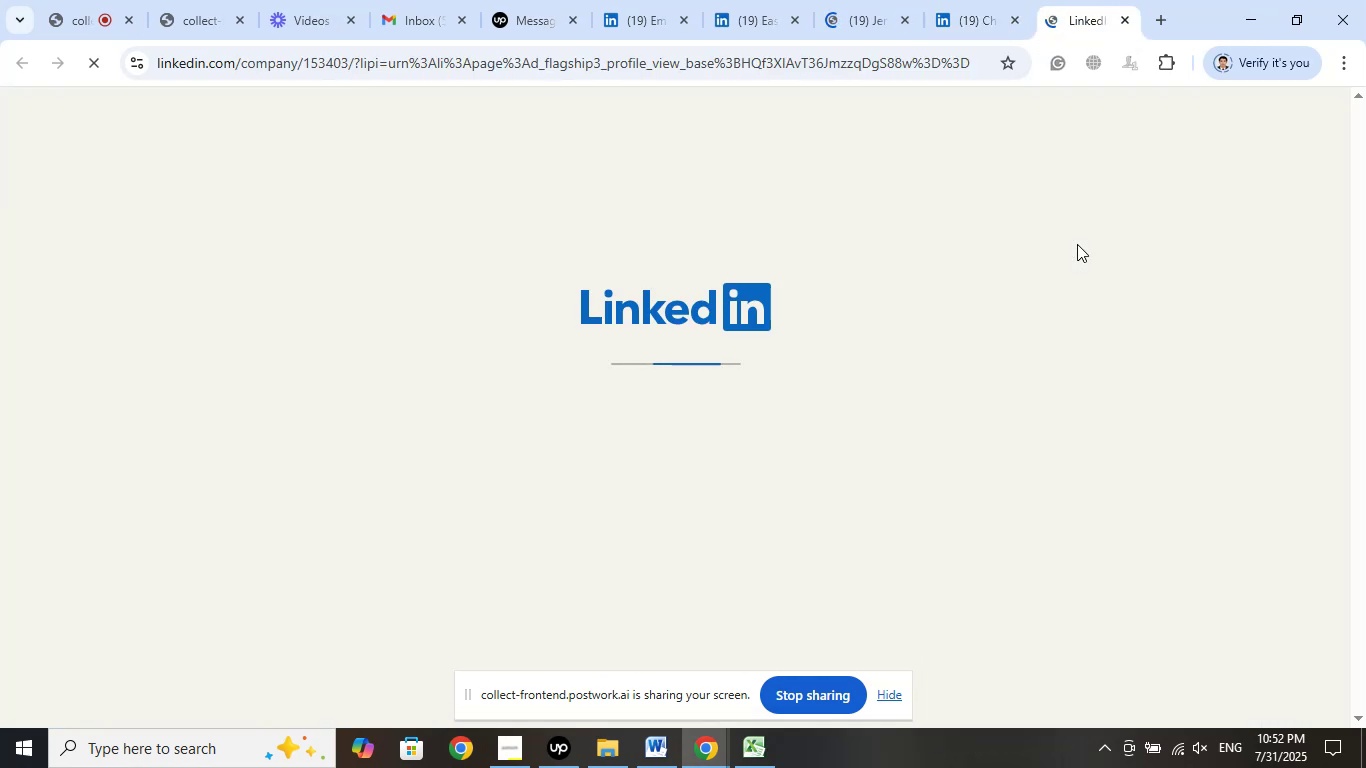 
wait(9.02)
 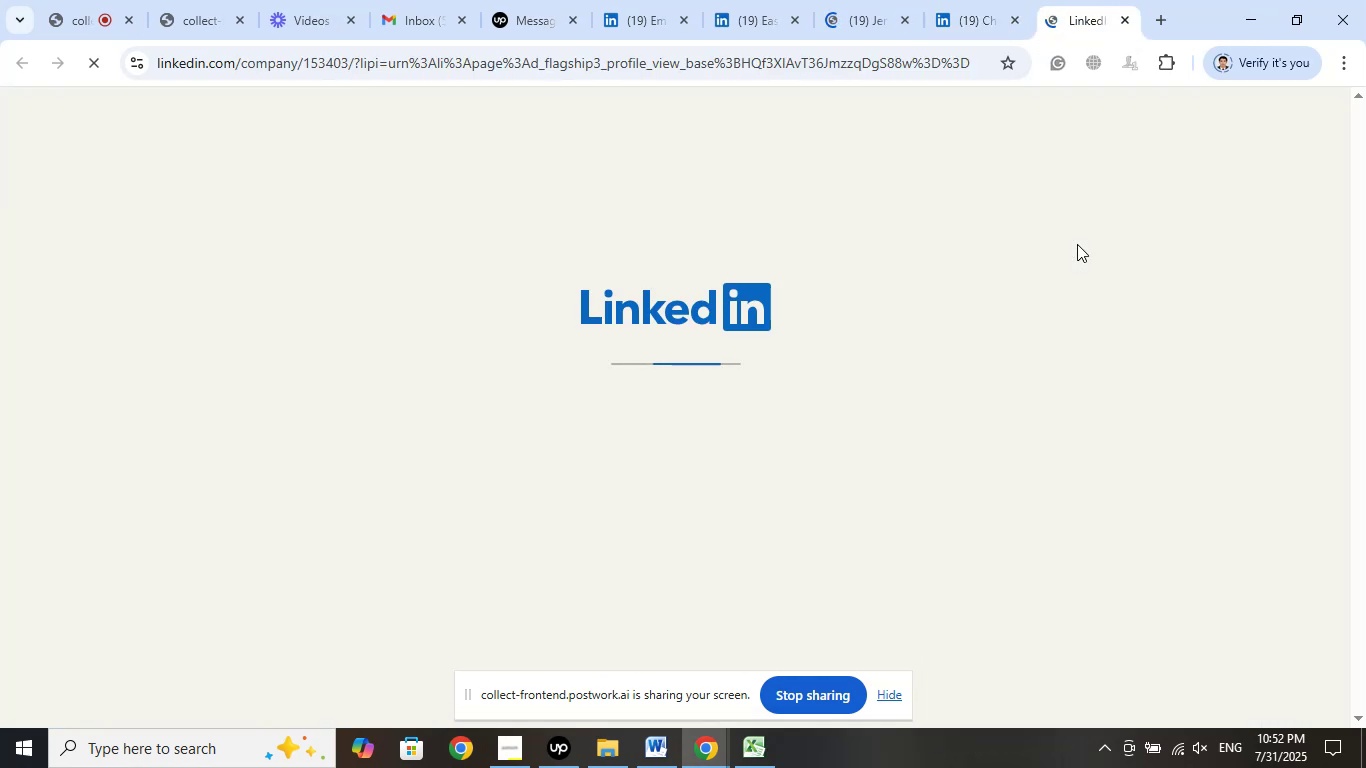 
left_click([968, 0])
 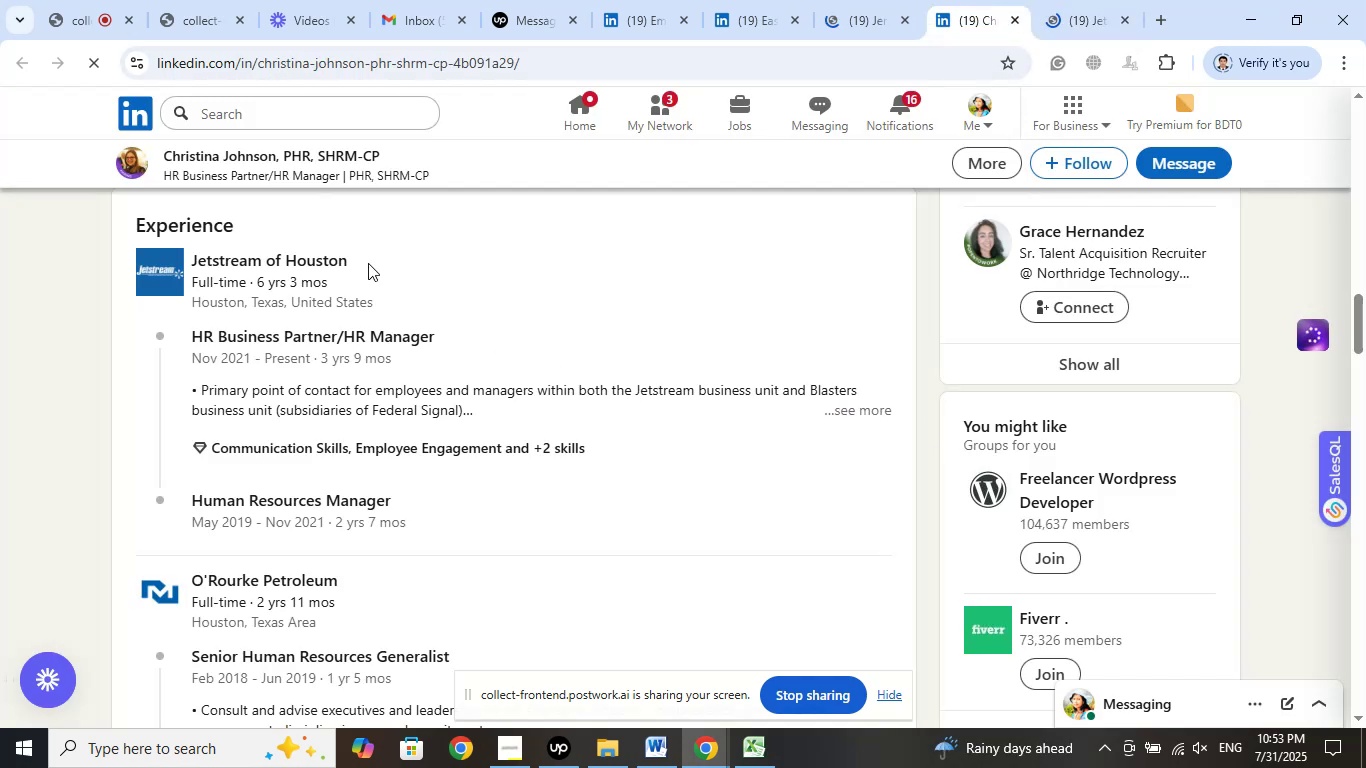 
left_click([293, 178])
 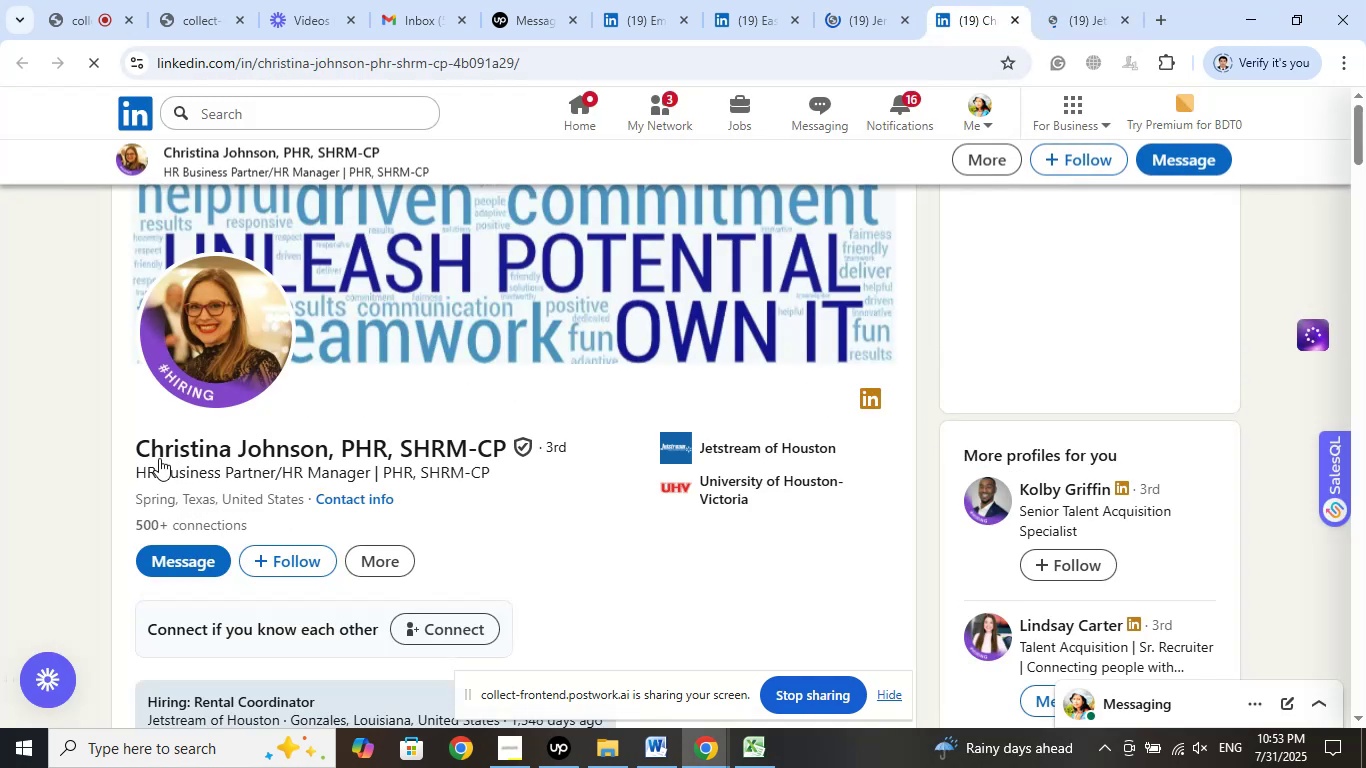 
left_click_drag(start_coordinate=[112, 445], to_coordinate=[327, 445])
 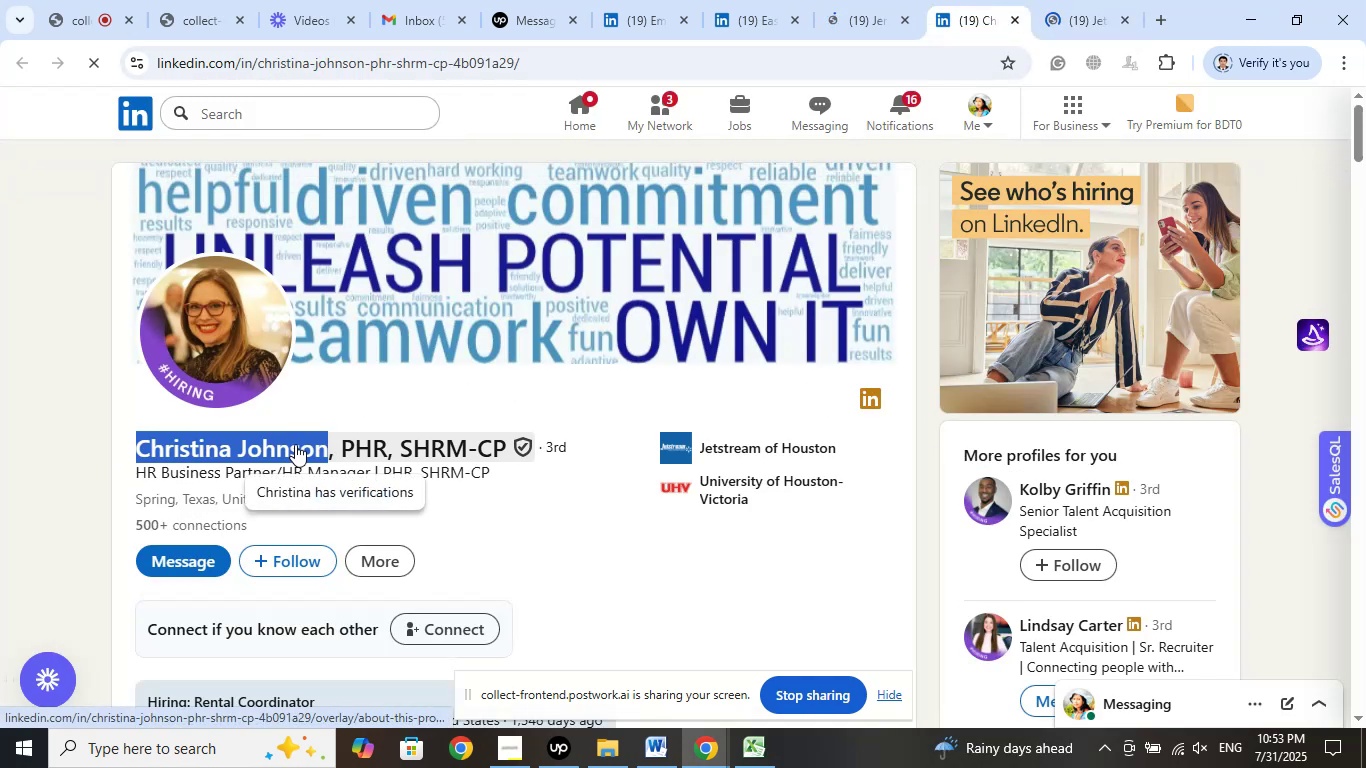 
right_click([295, 444])
 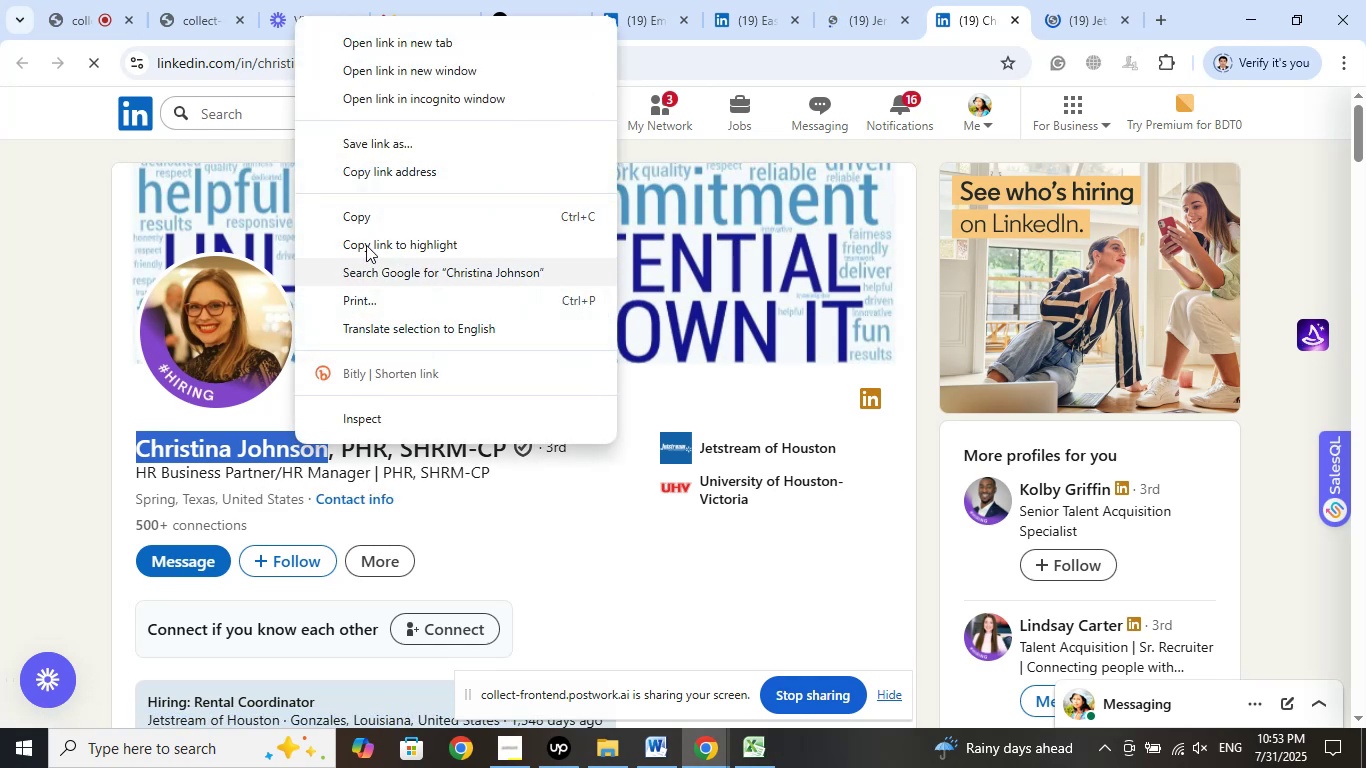 
left_click([355, 213])
 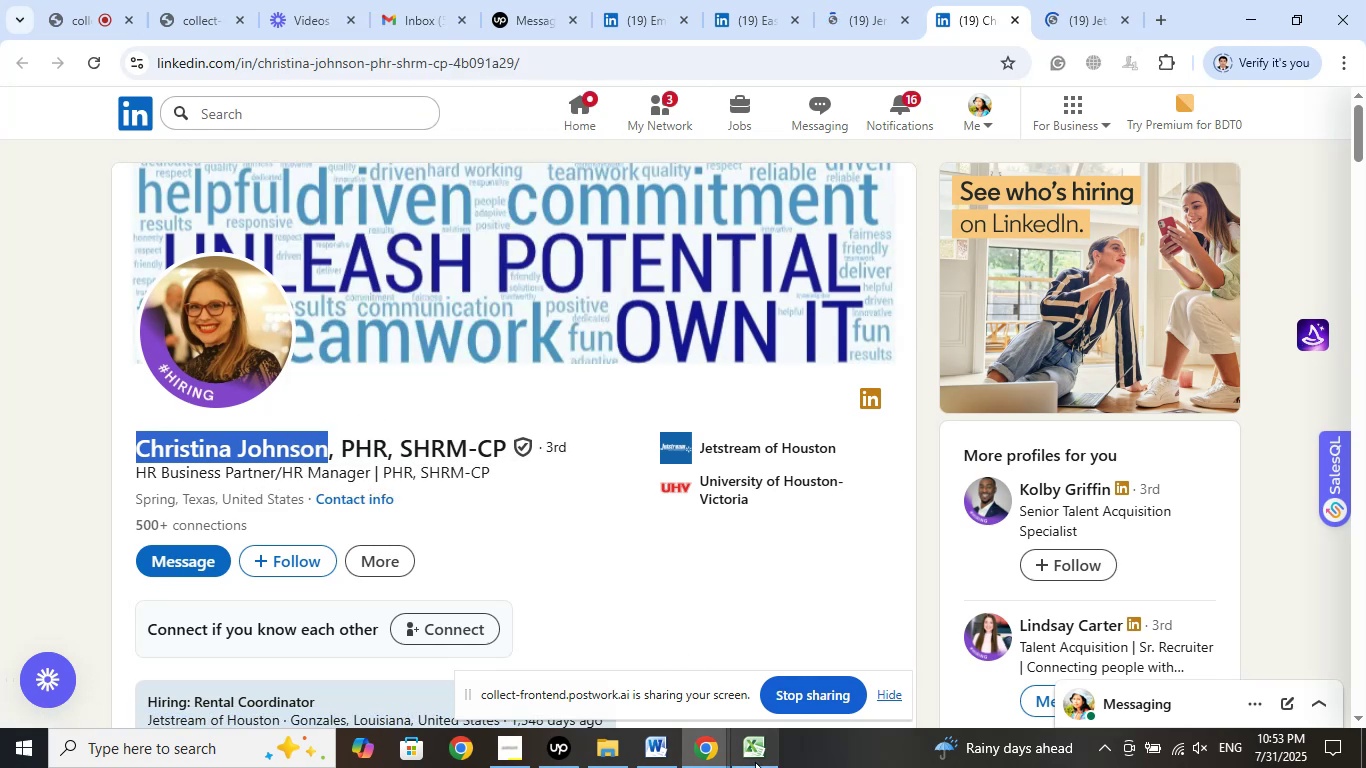 
left_click([758, 767])
 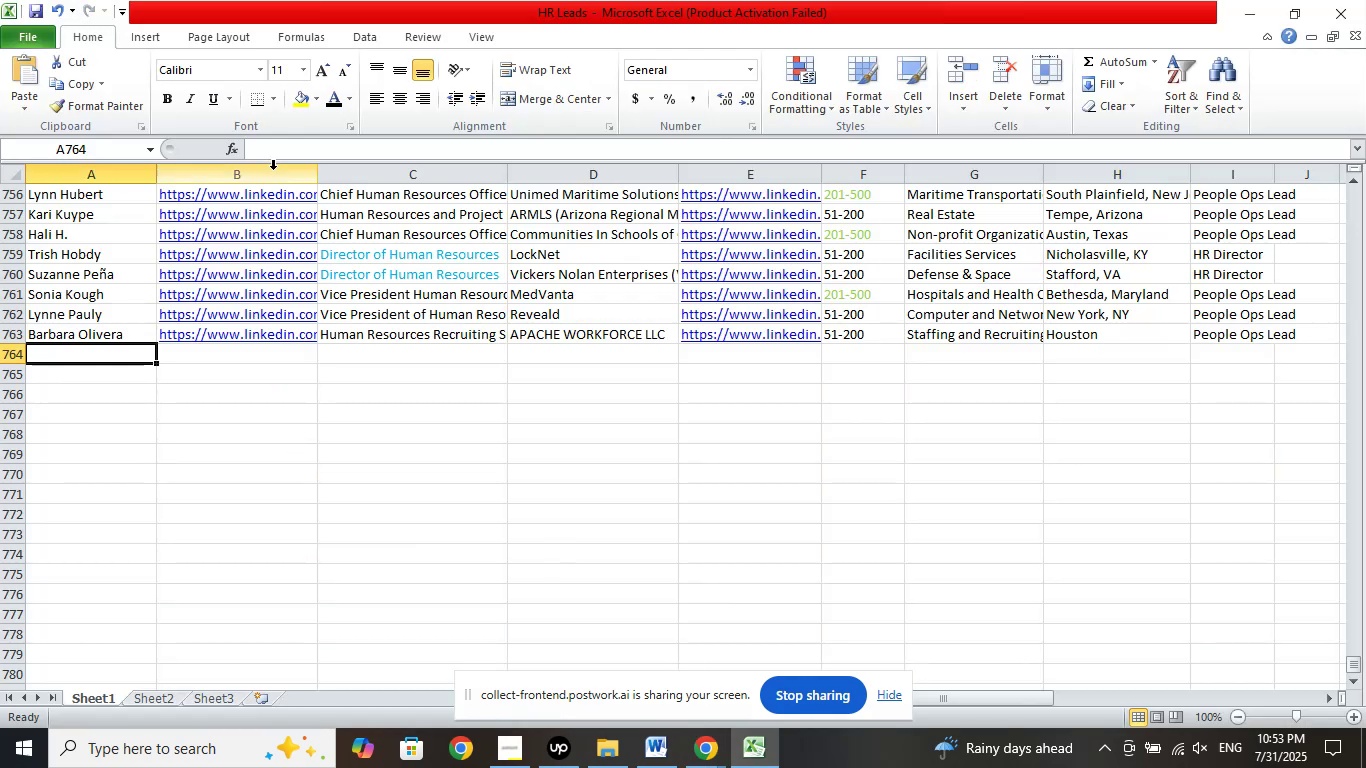 
left_click([278, 149])
 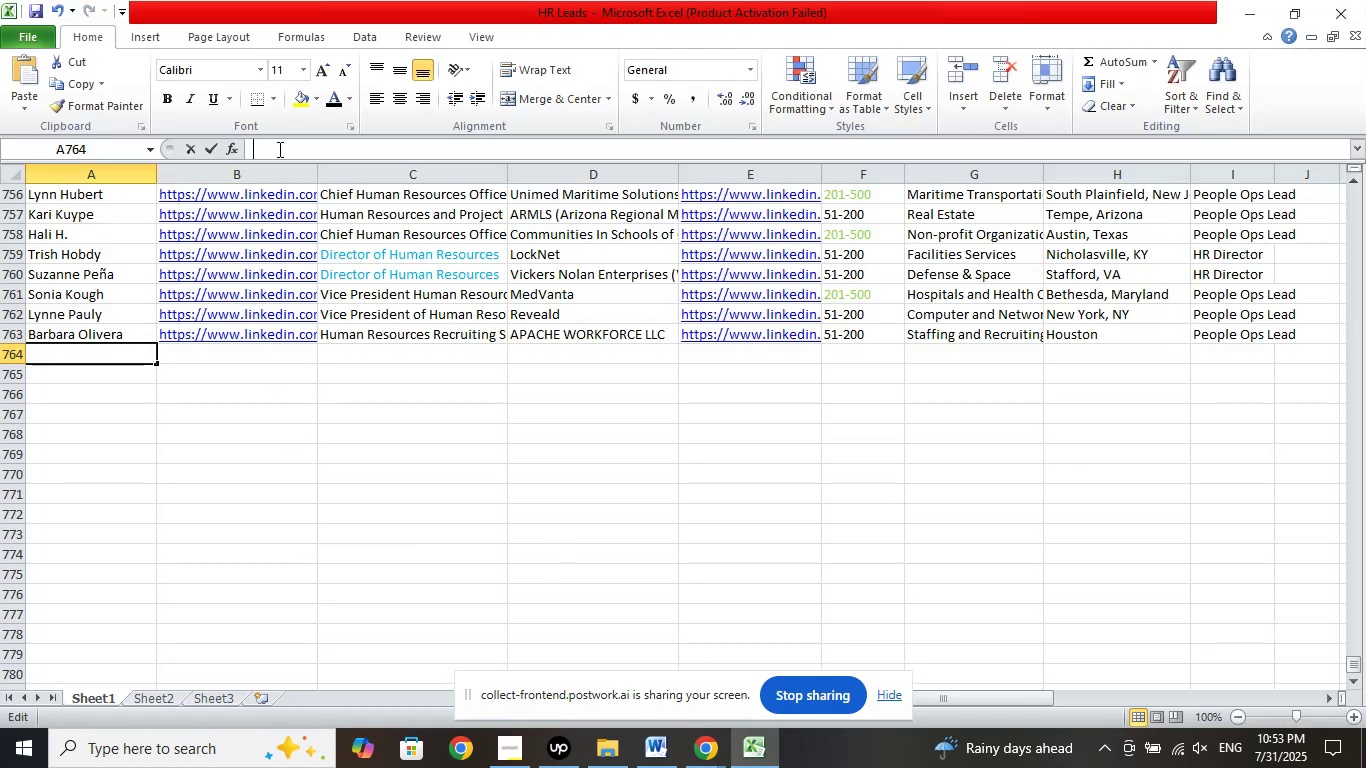 
right_click([278, 149])
 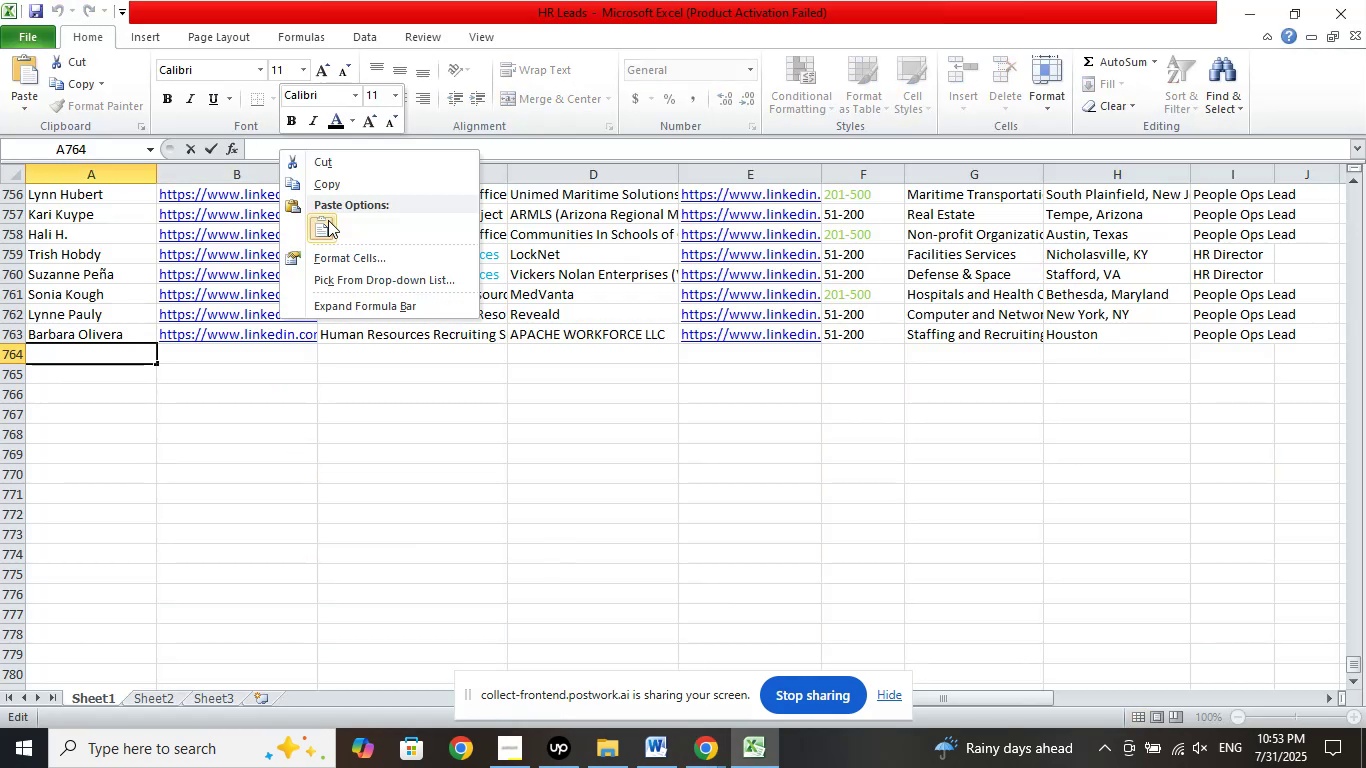 
left_click([328, 220])
 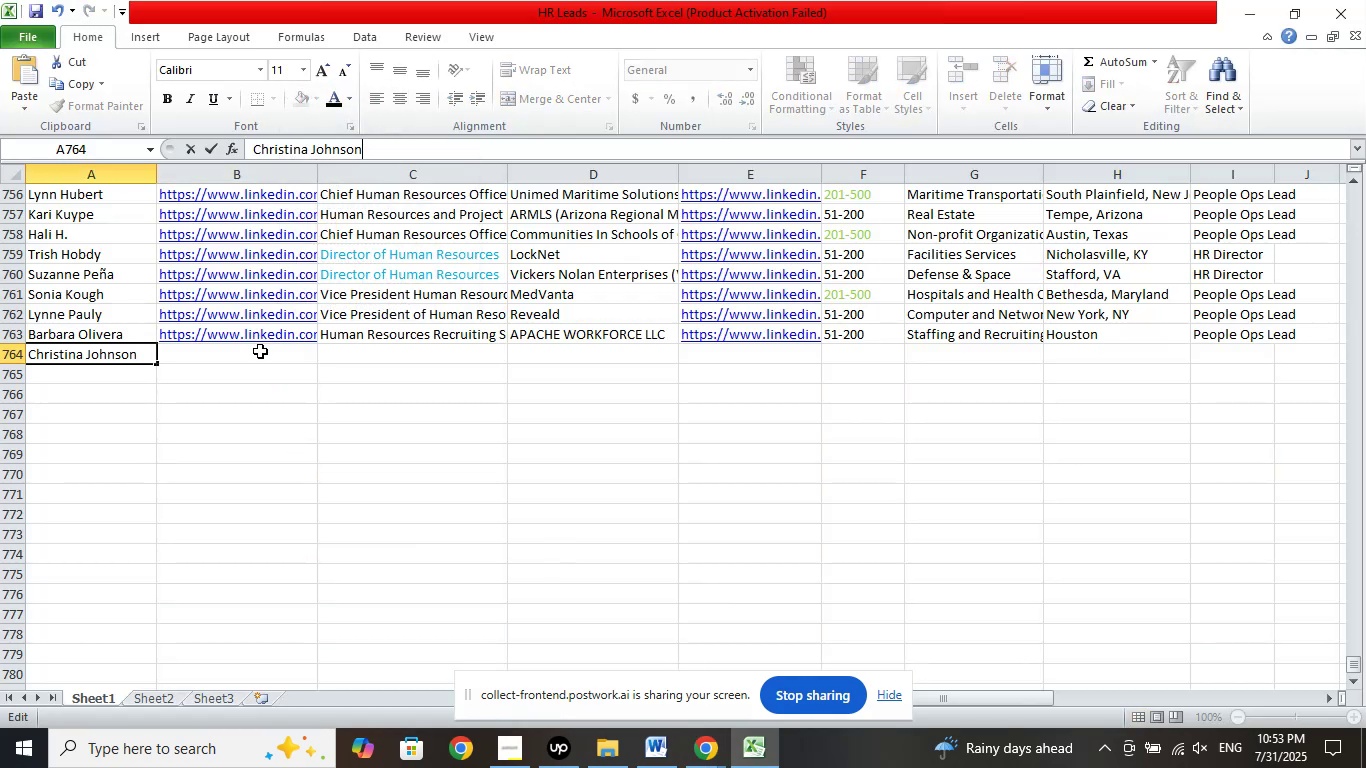 
left_click([260, 355])
 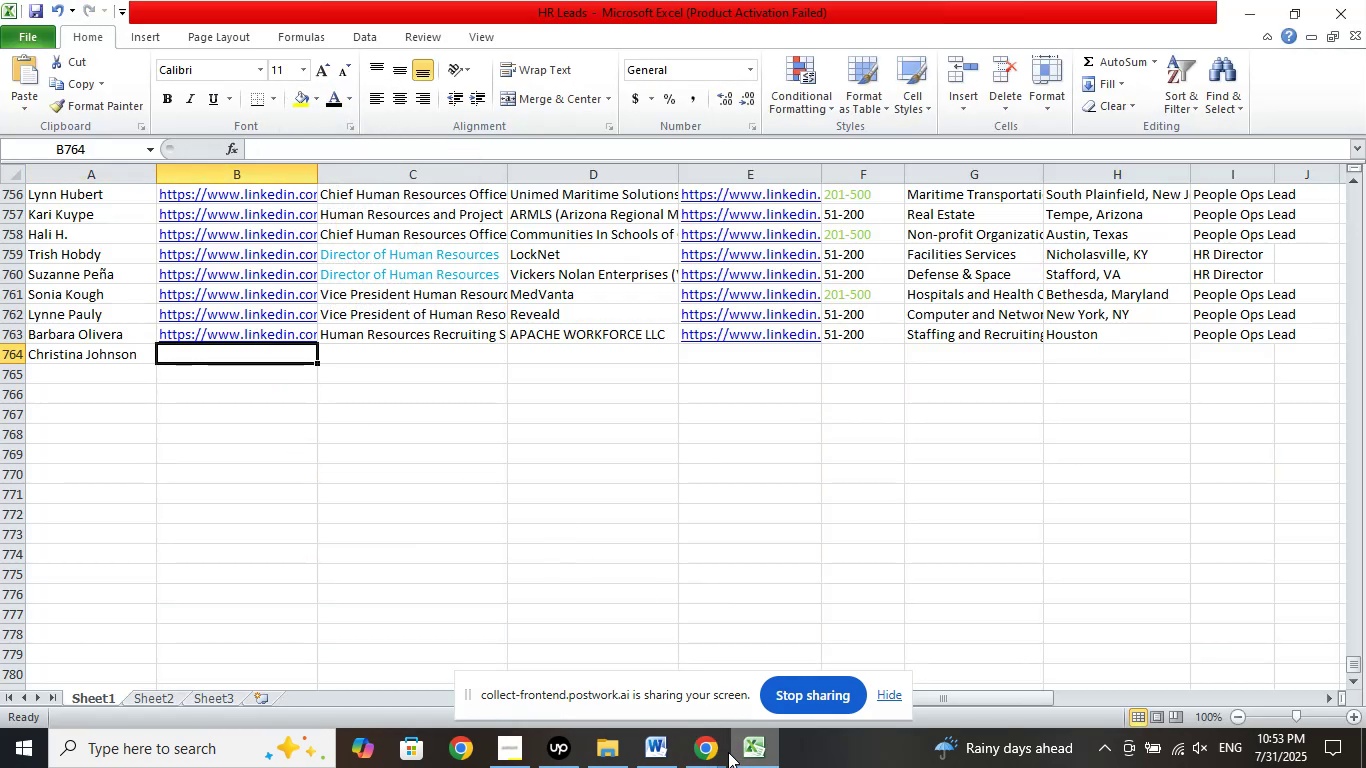 
left_click([701, 752])
 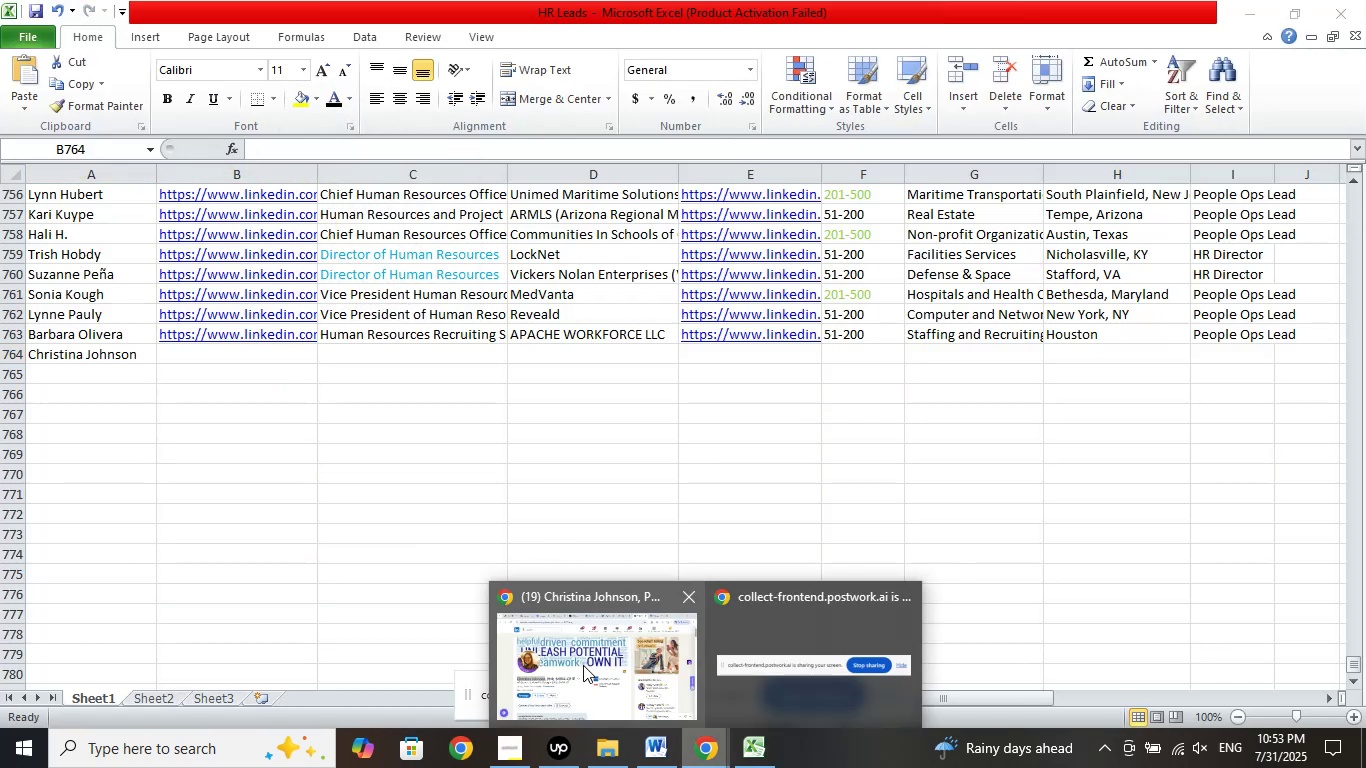 
left_click([583, 665])
 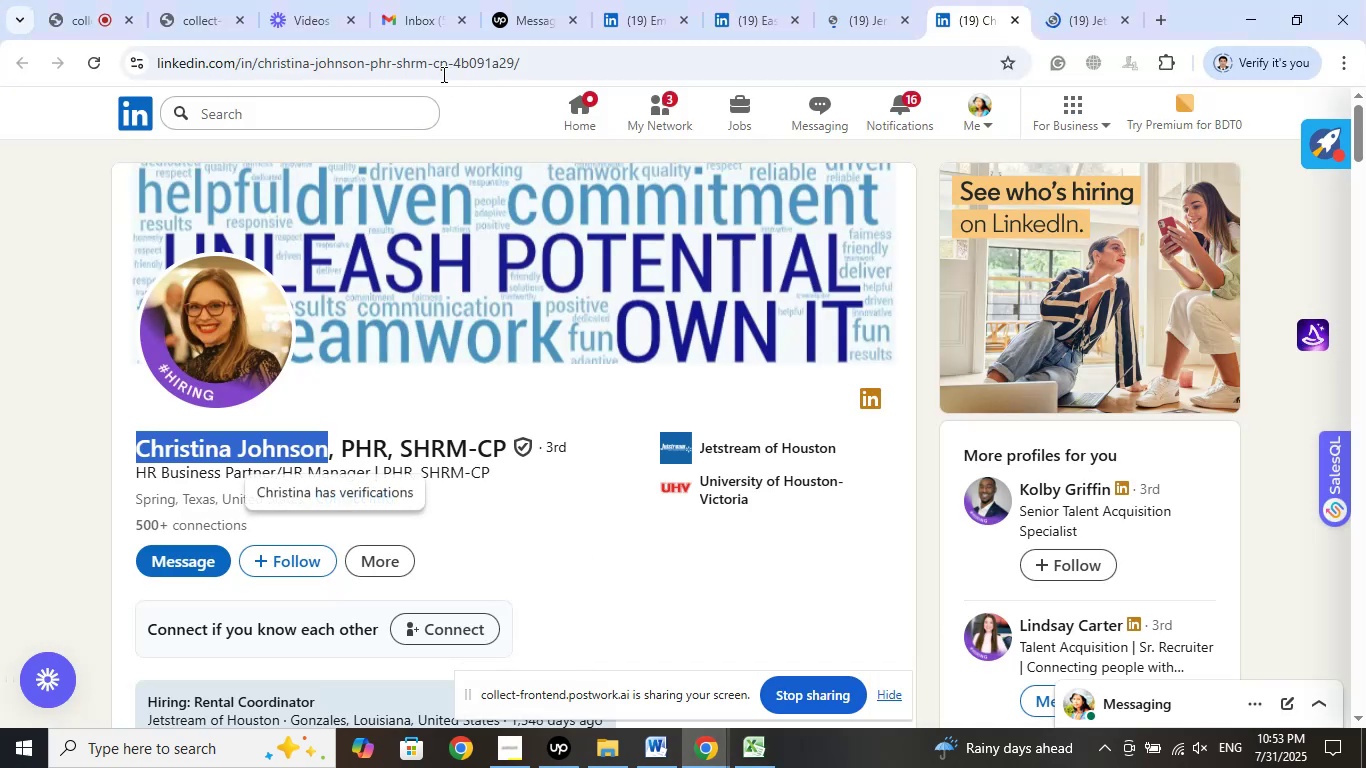 
left_click([435, 58])
 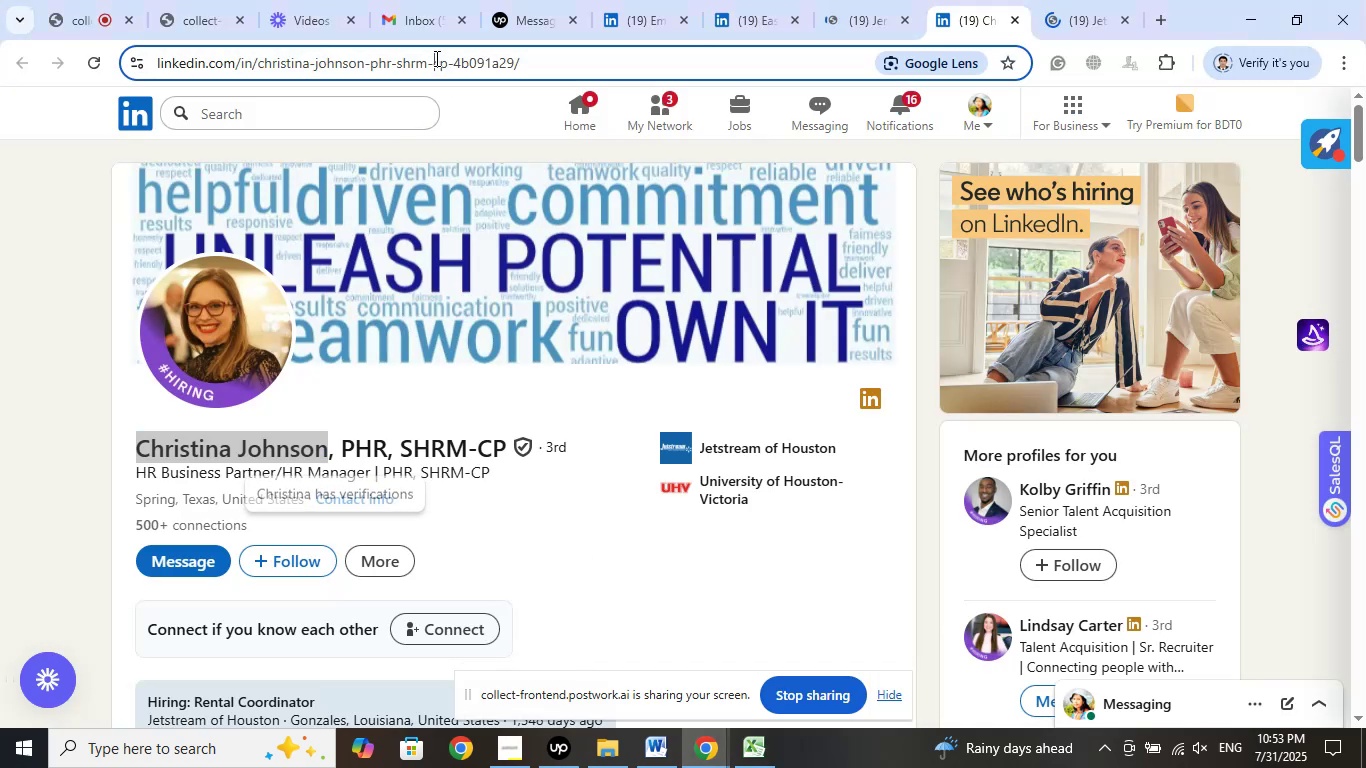 
right_click([435, 58])
 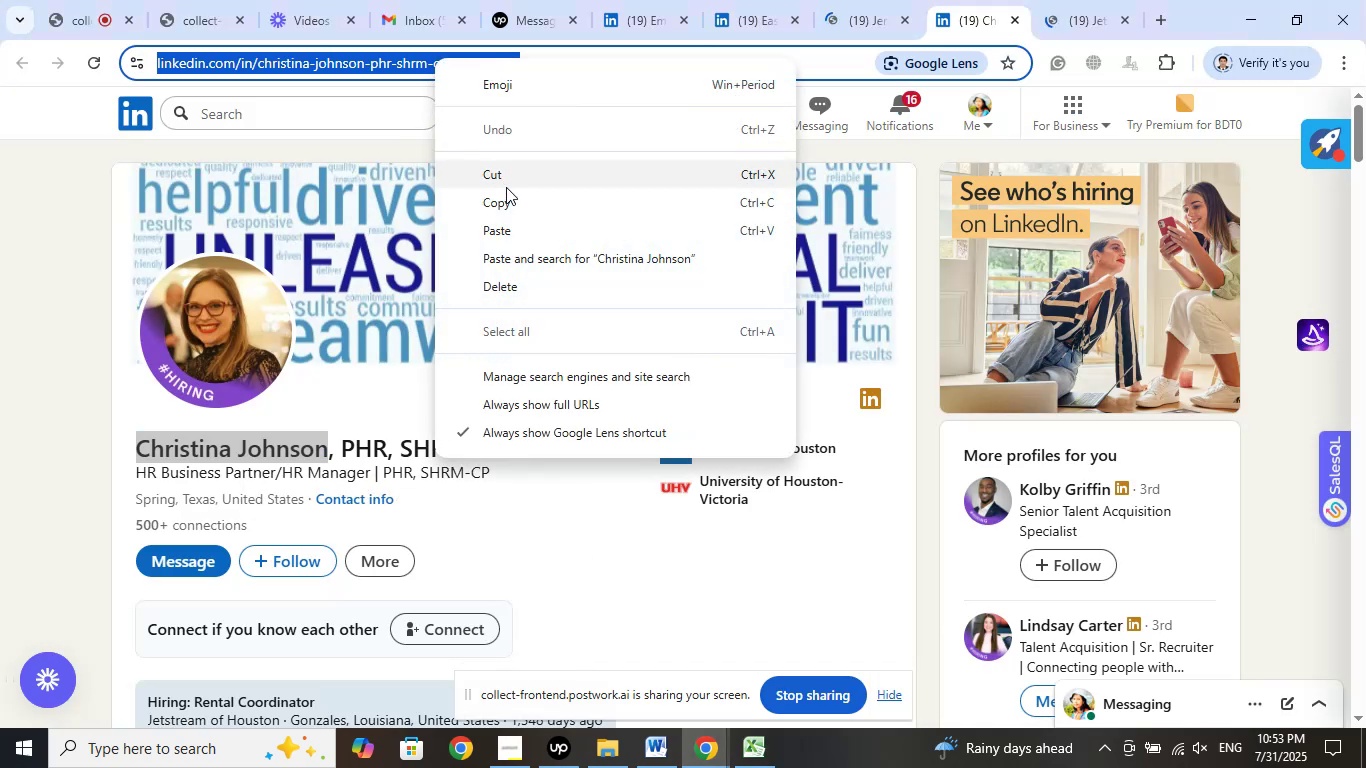 
left_click([508, 202])
 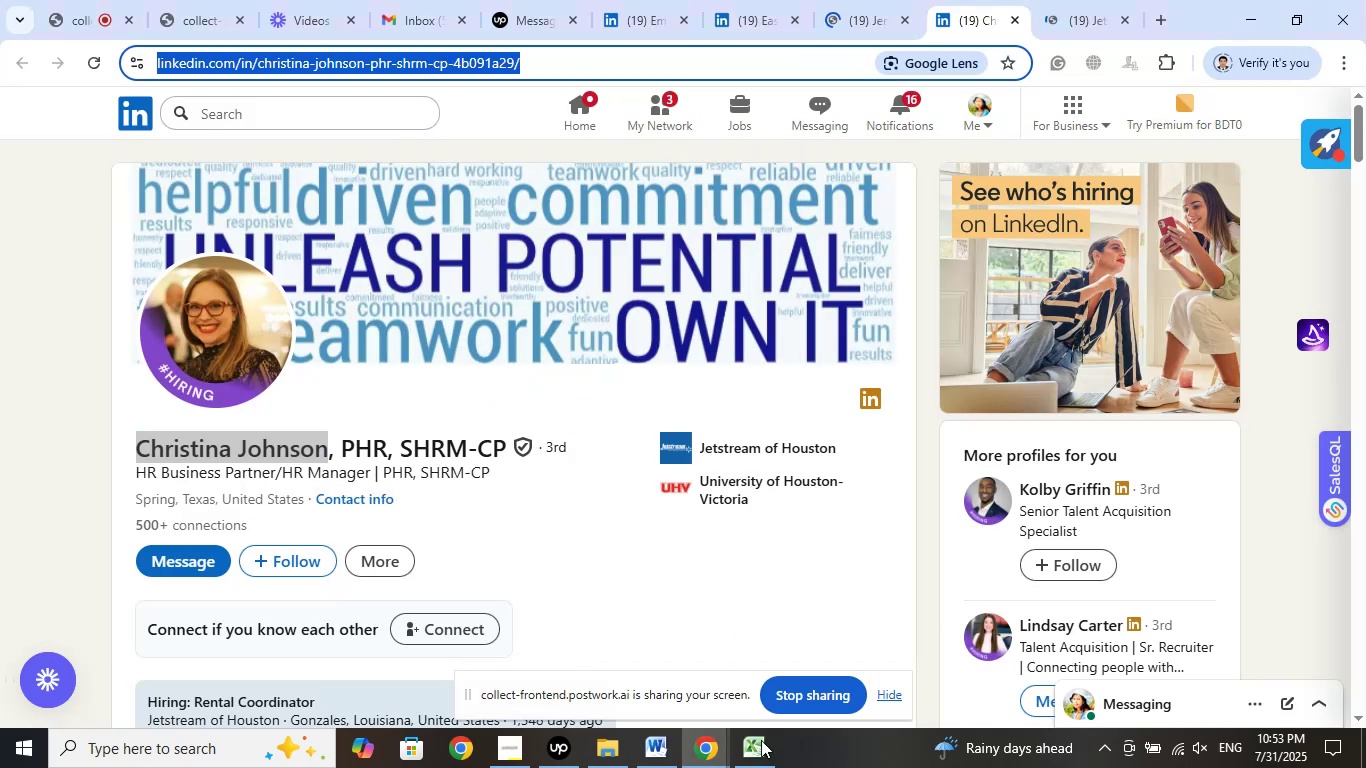 
left_click([770, 760])
 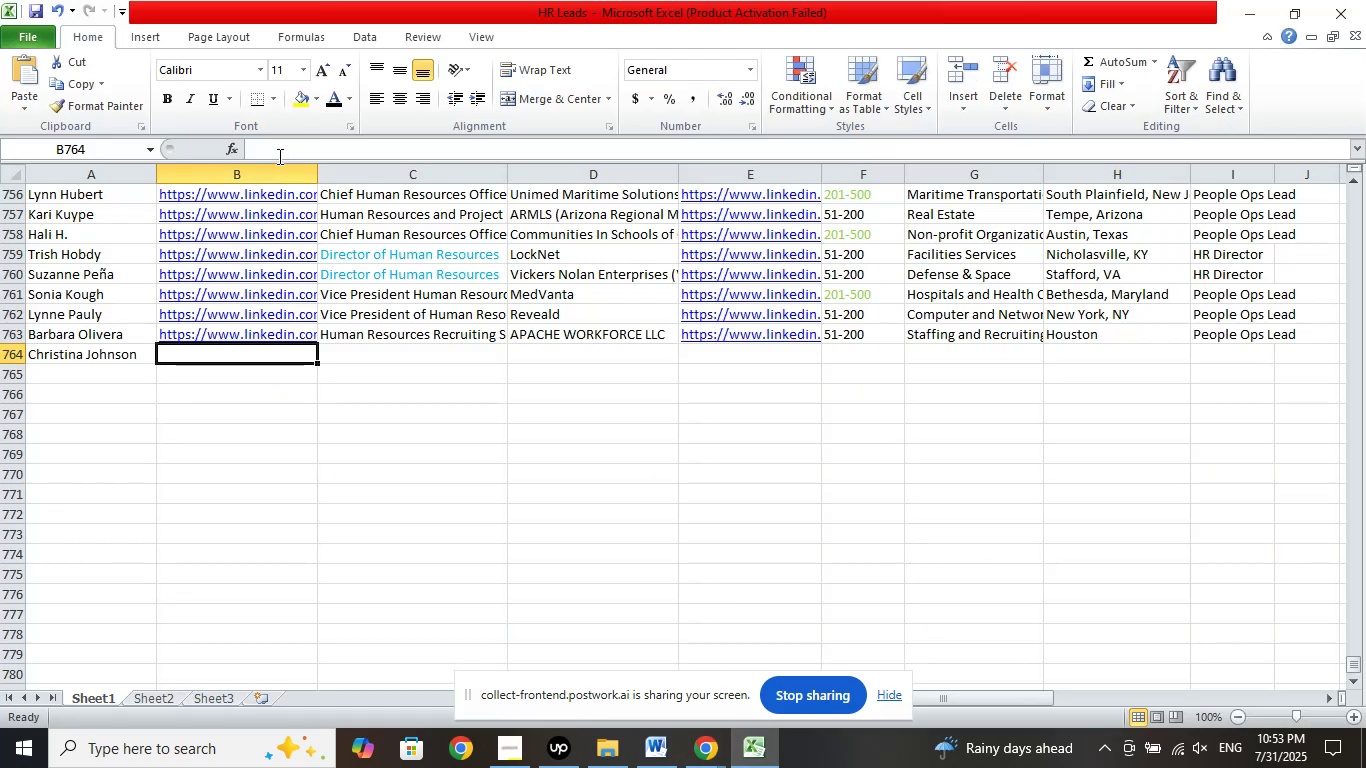 
right_click([277, 152])
 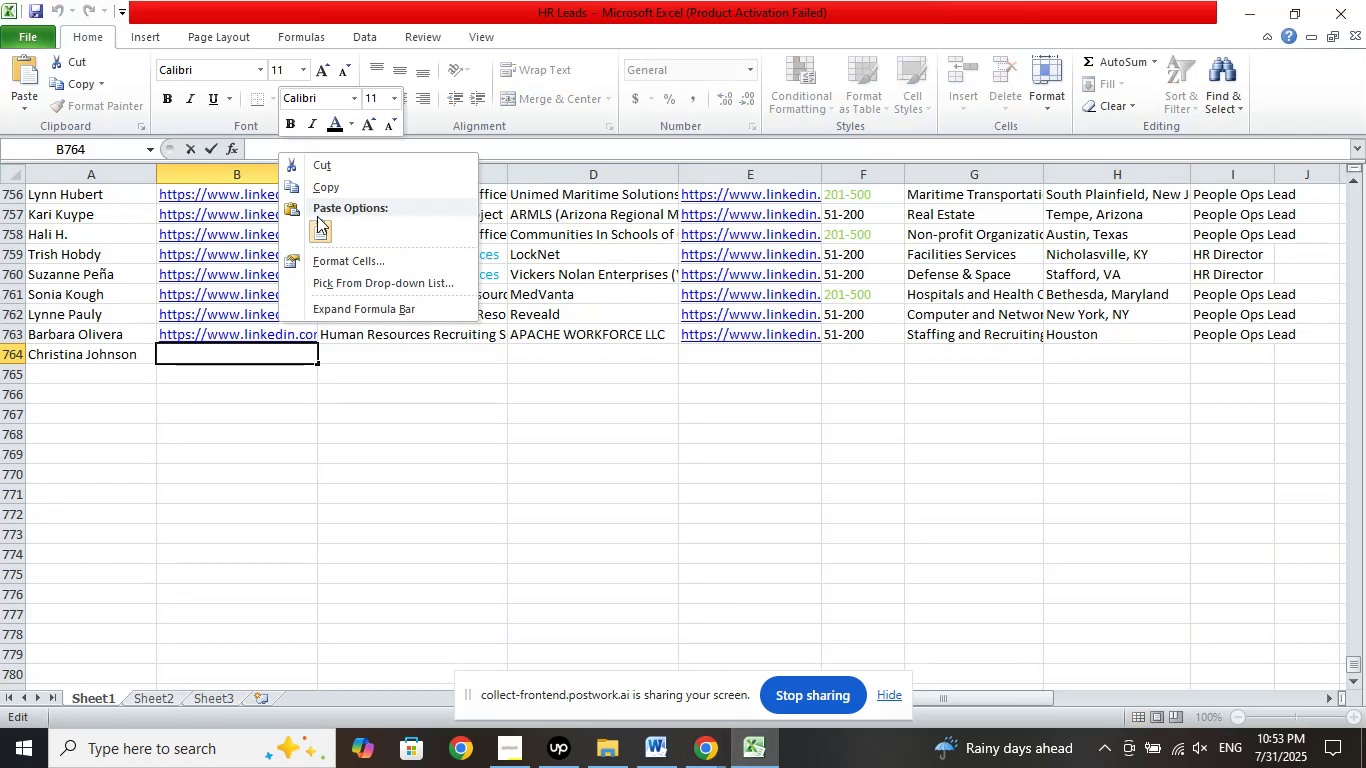 
left_click([318, 224])
 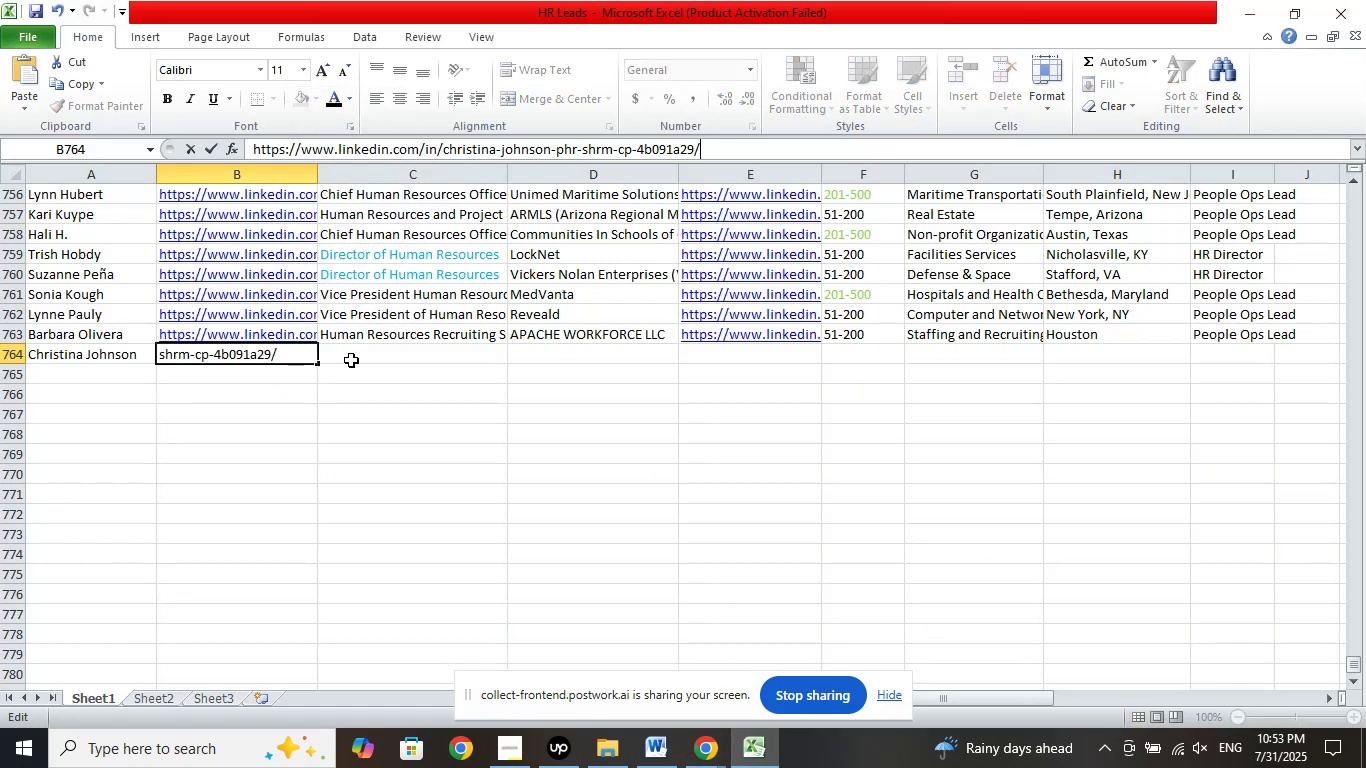 
left_click([353, 362])
 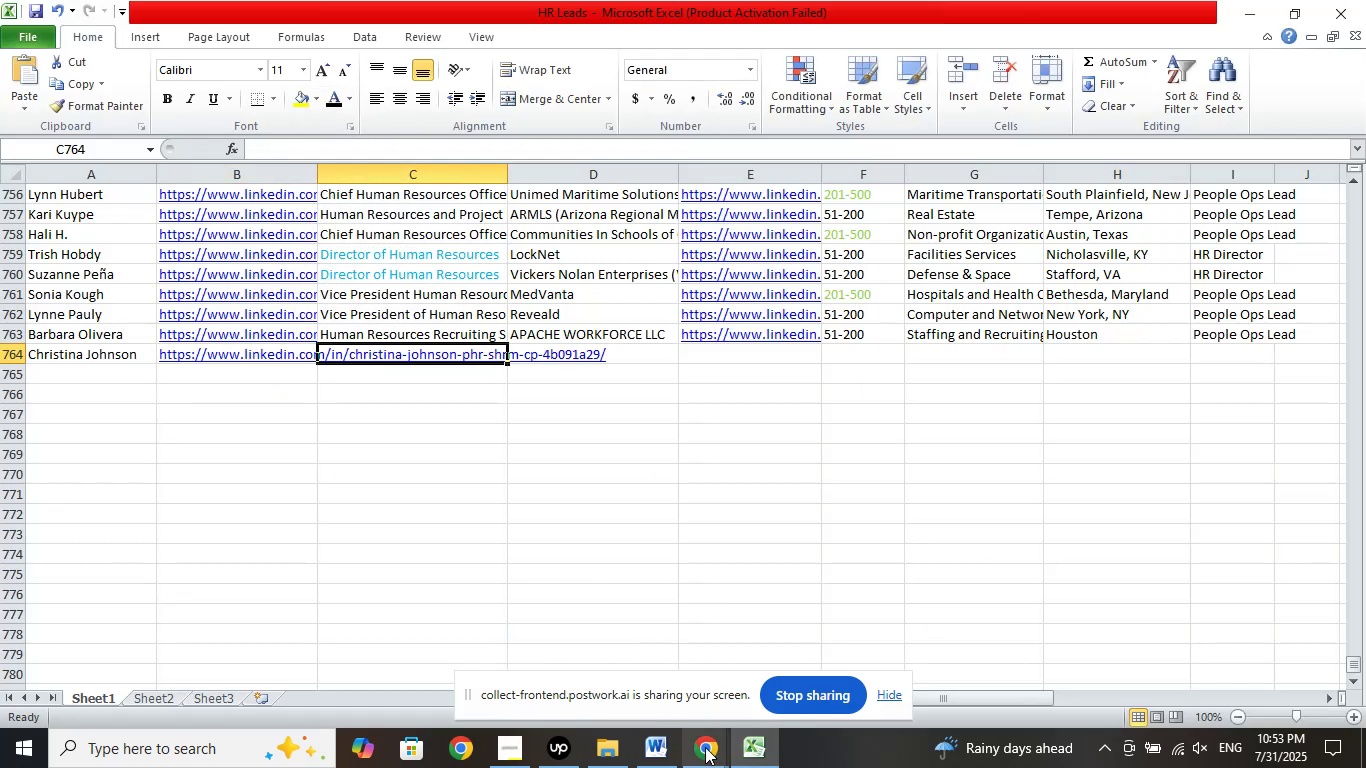 
left_click([703, 750])
 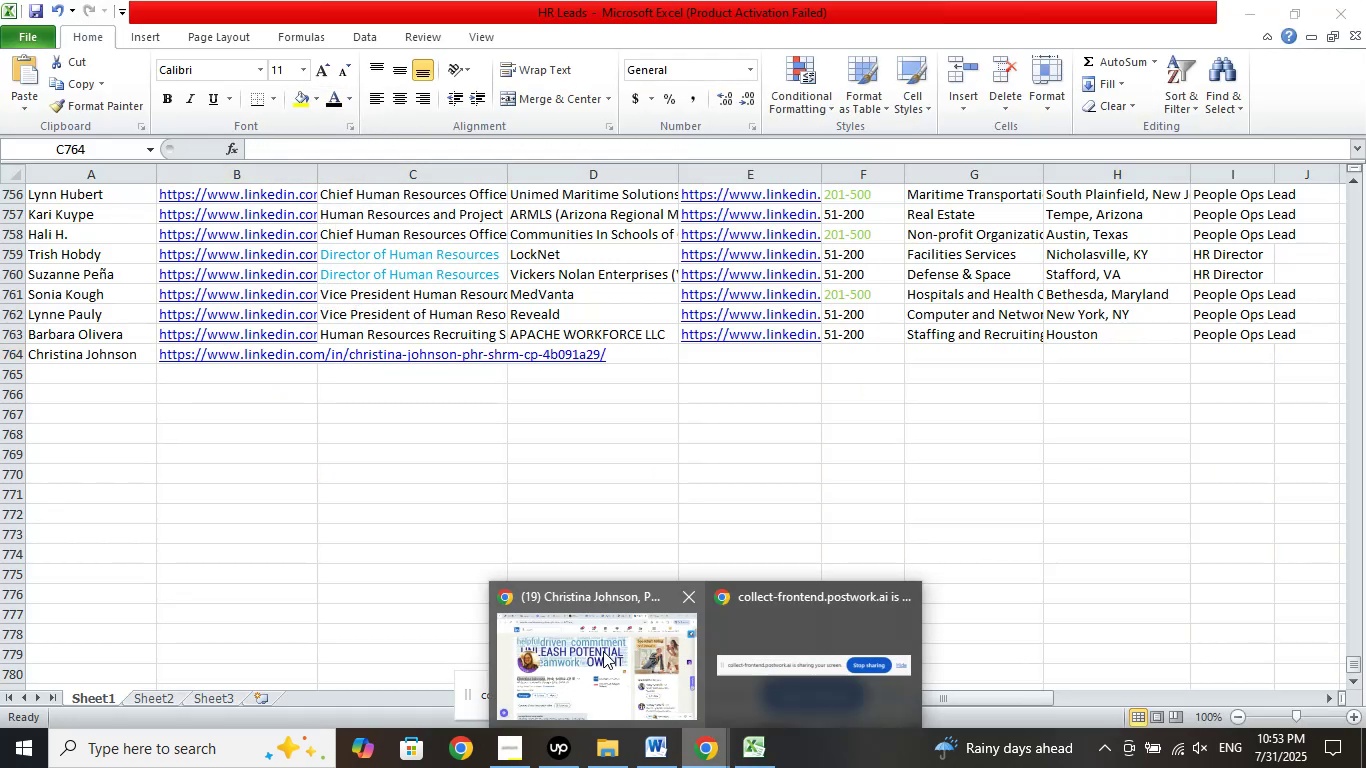 
left_click([603, 651])
 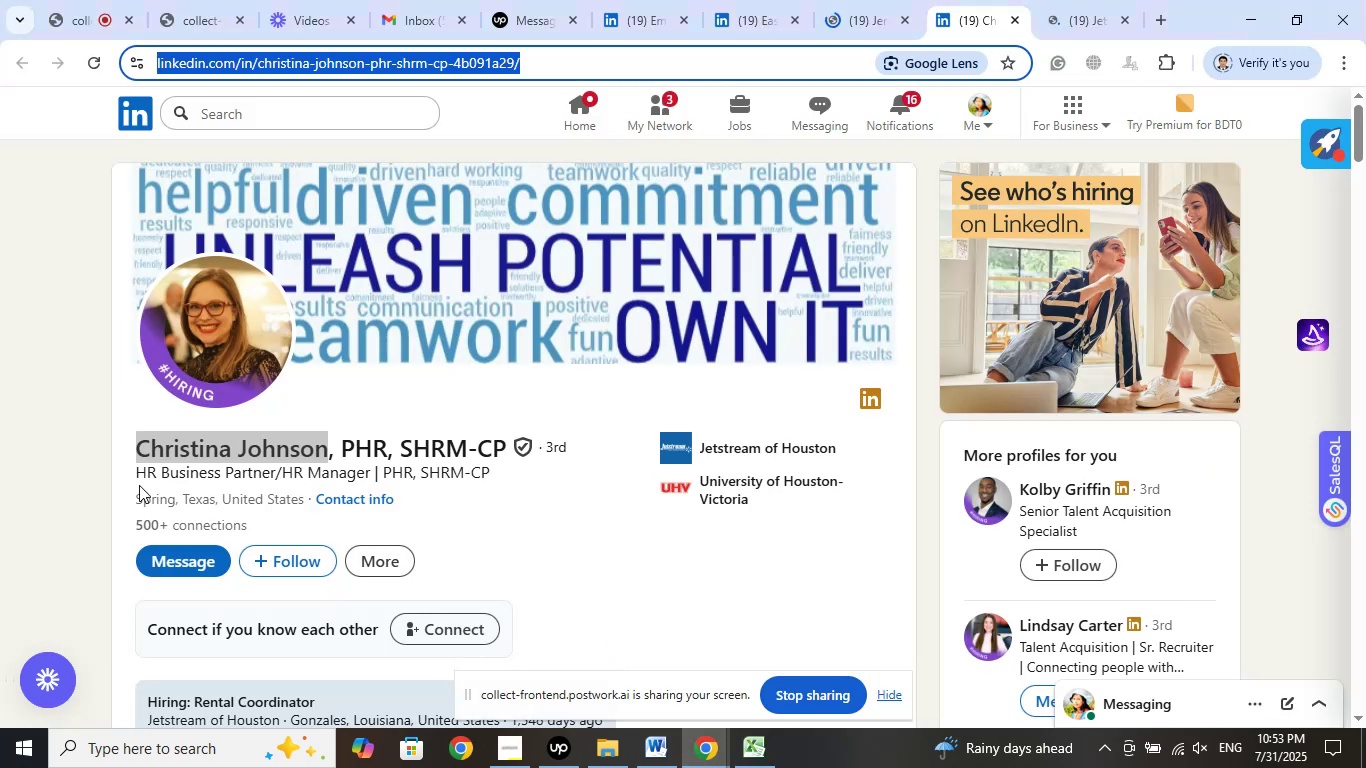 
left_click_drag(start_coordinate=[135, 469], to_coordinate=[360, 473])
 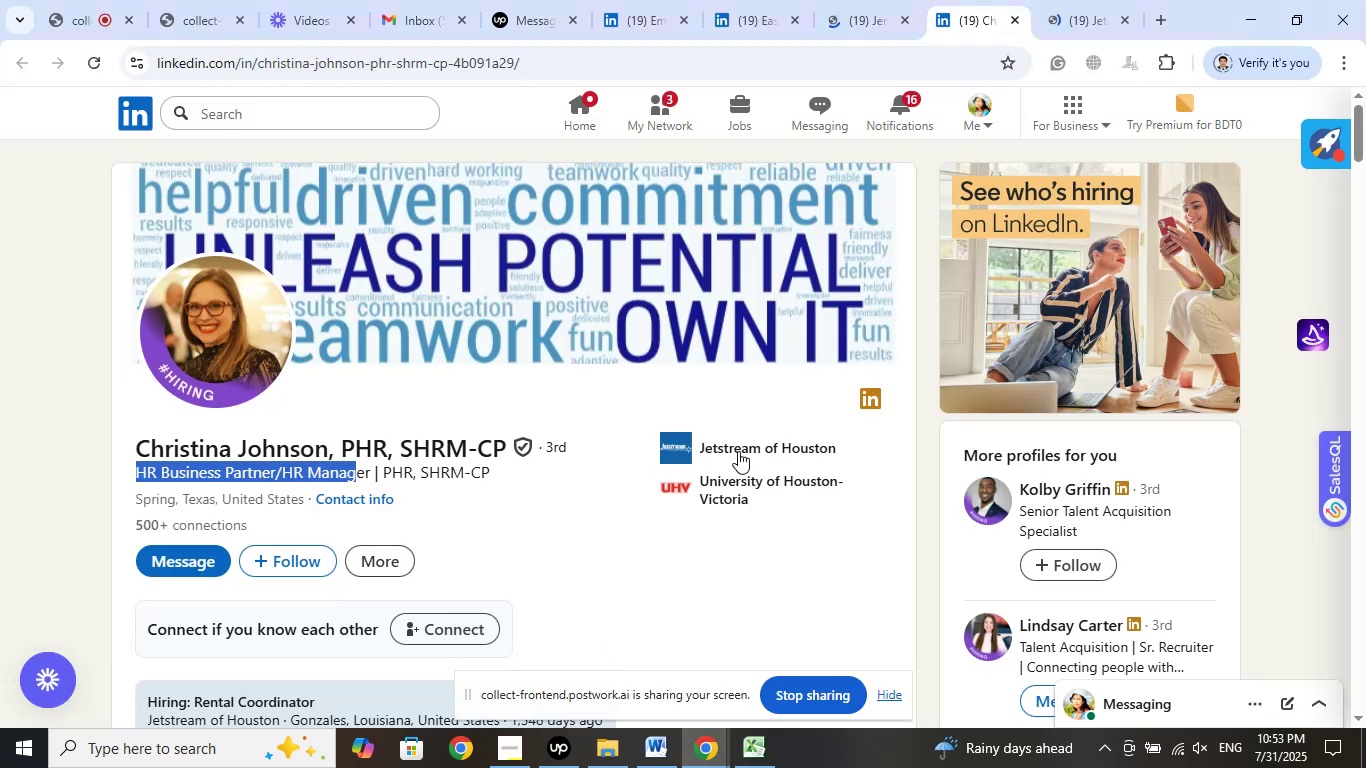 
left_click([741, 447])
 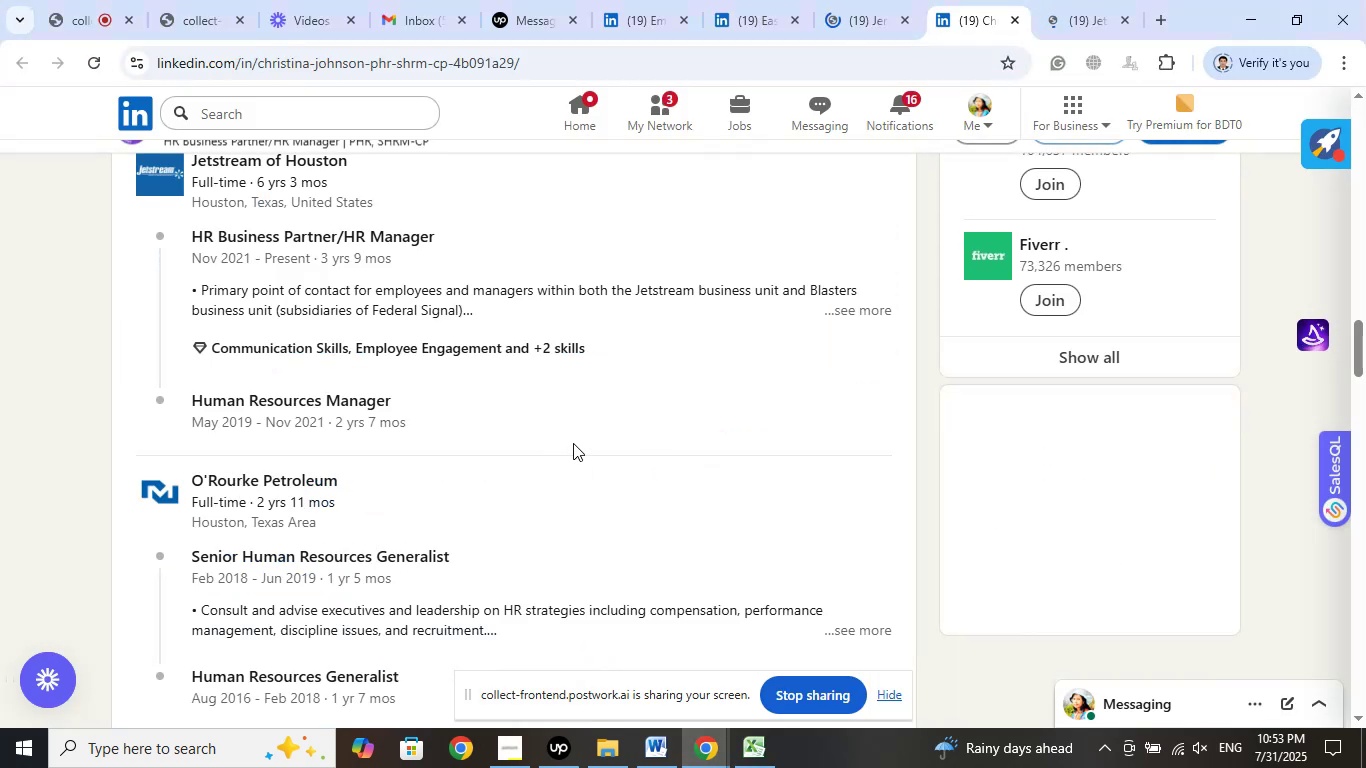 
scroll: coordinate [573, 443], scroll_direction: up, amount: 2.0
 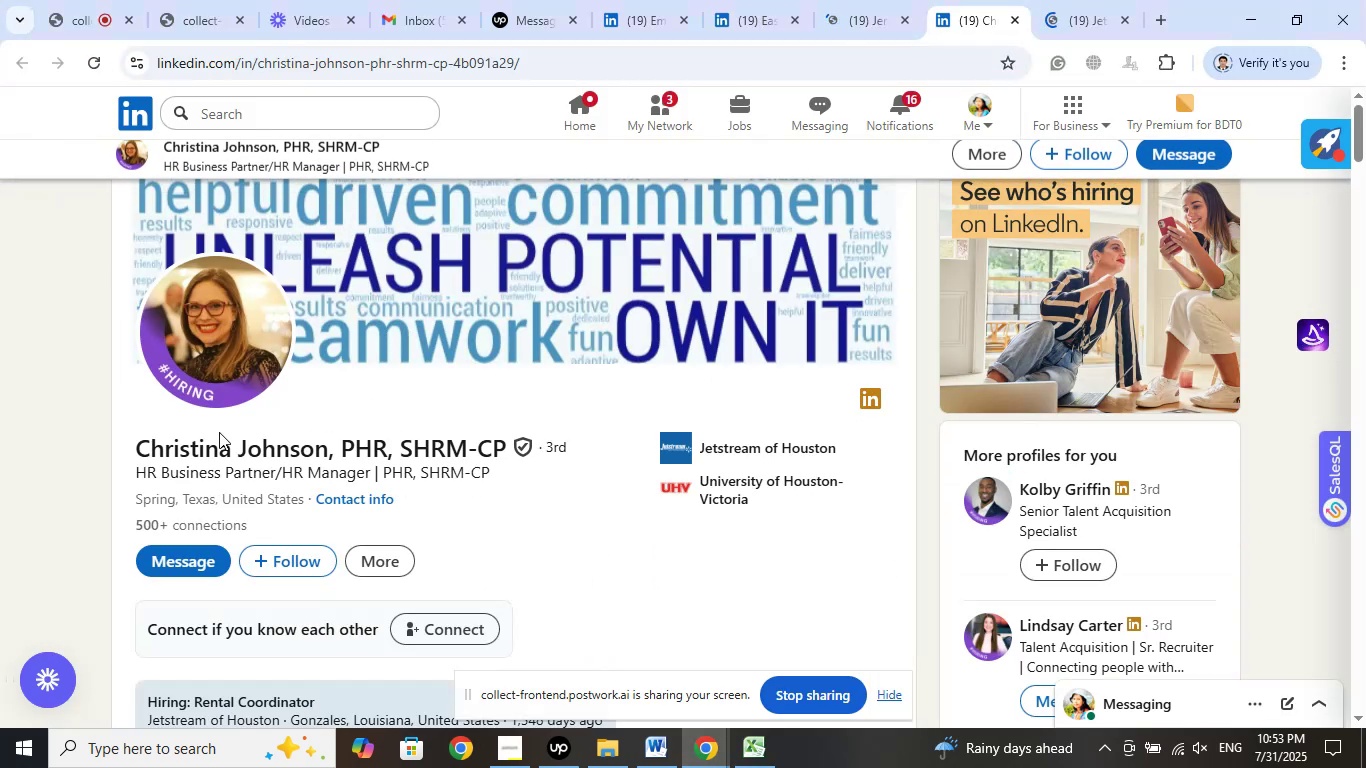 
left_click([63, 463])
 